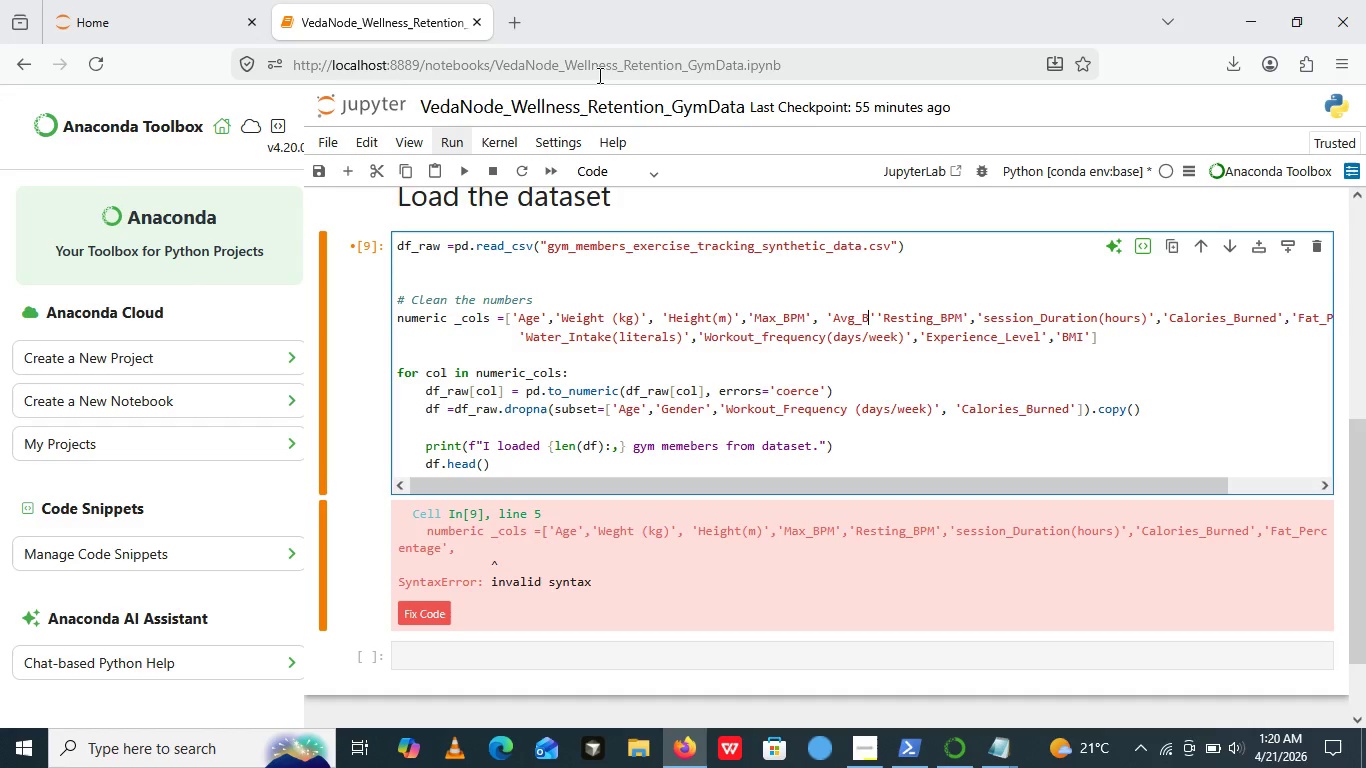 
key(Shift+P)
 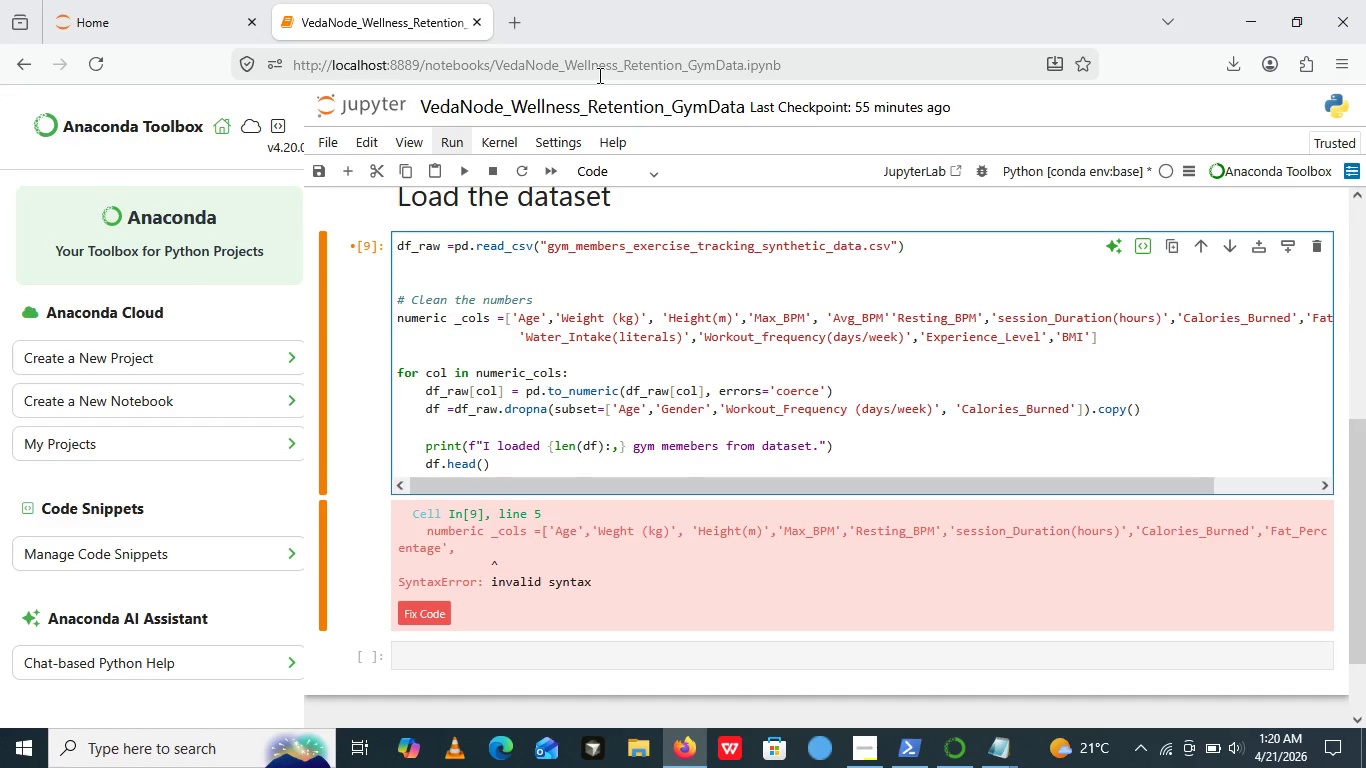 
key(Shift+ShiftLeft)
 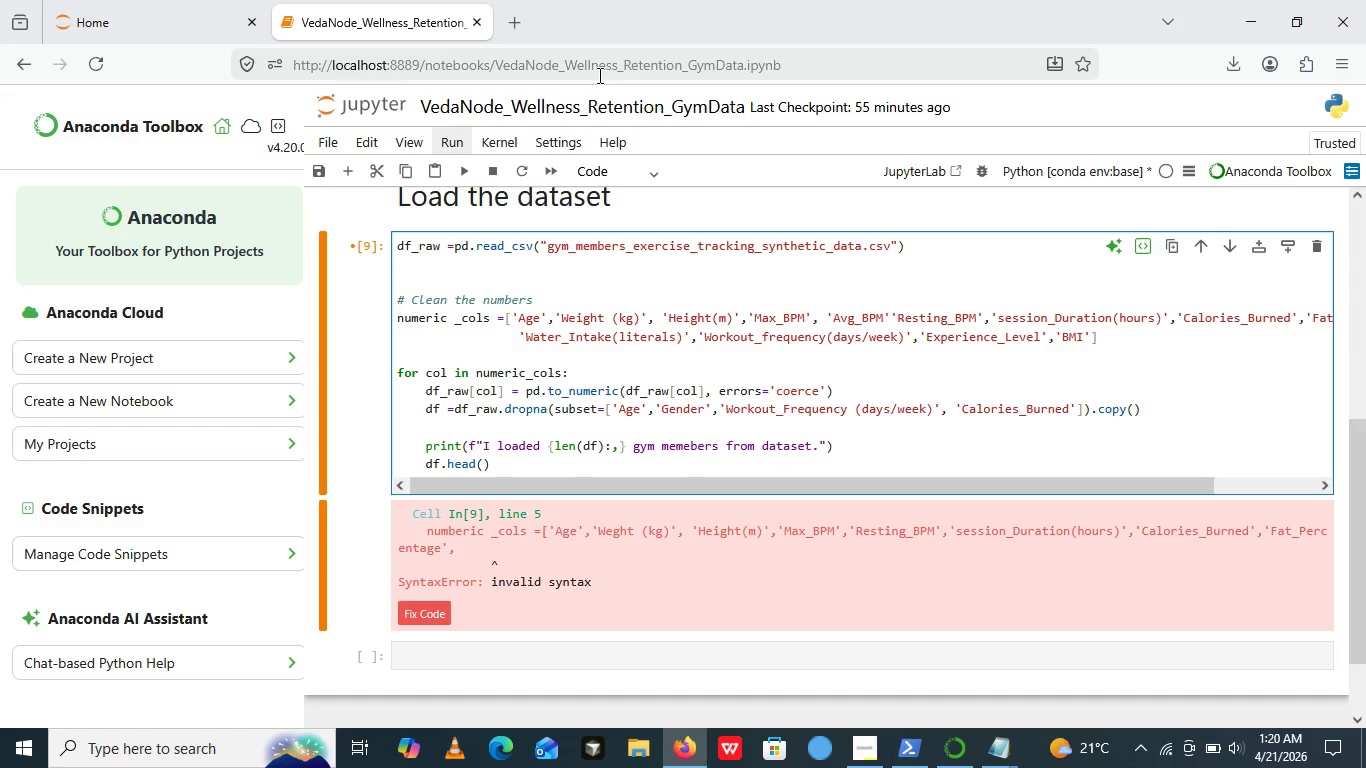 
key(Shift+M)
 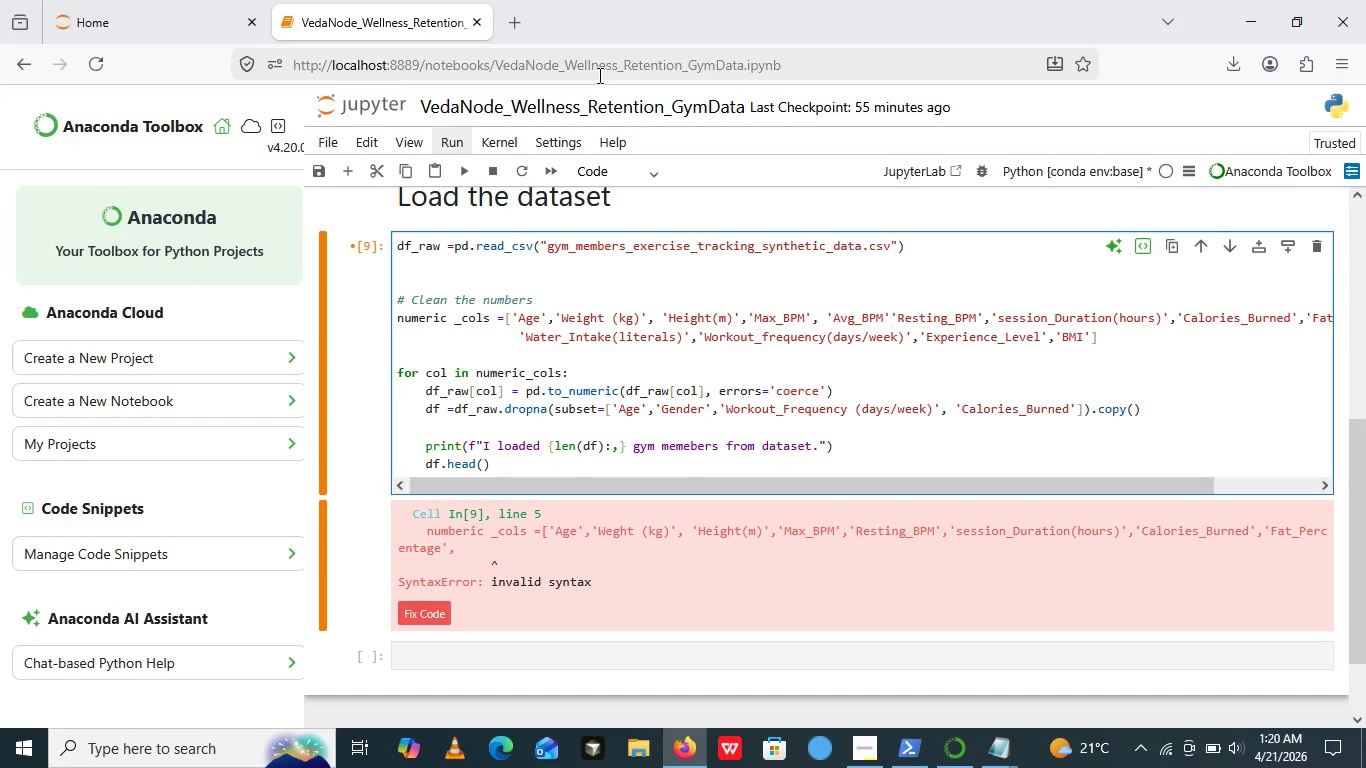 
key(ArrowRight)
 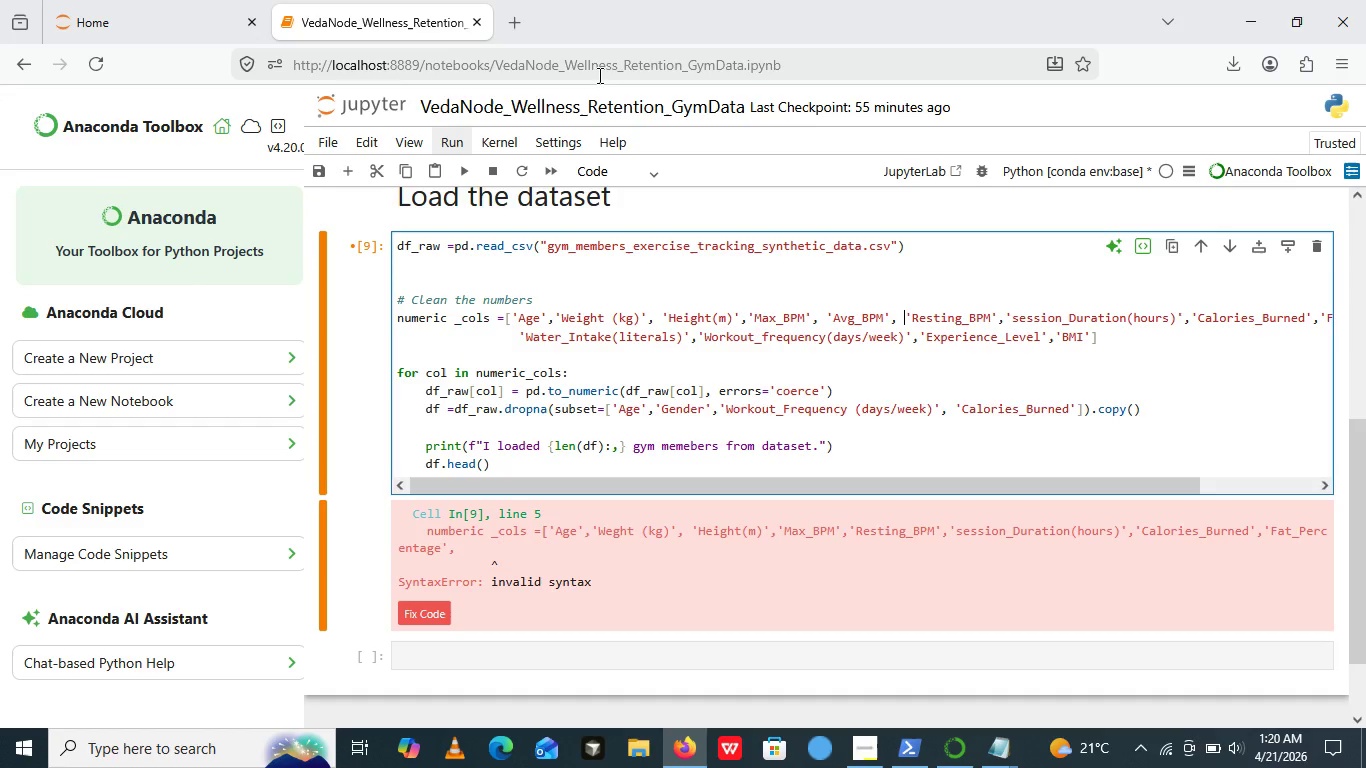 
key(Comma)
 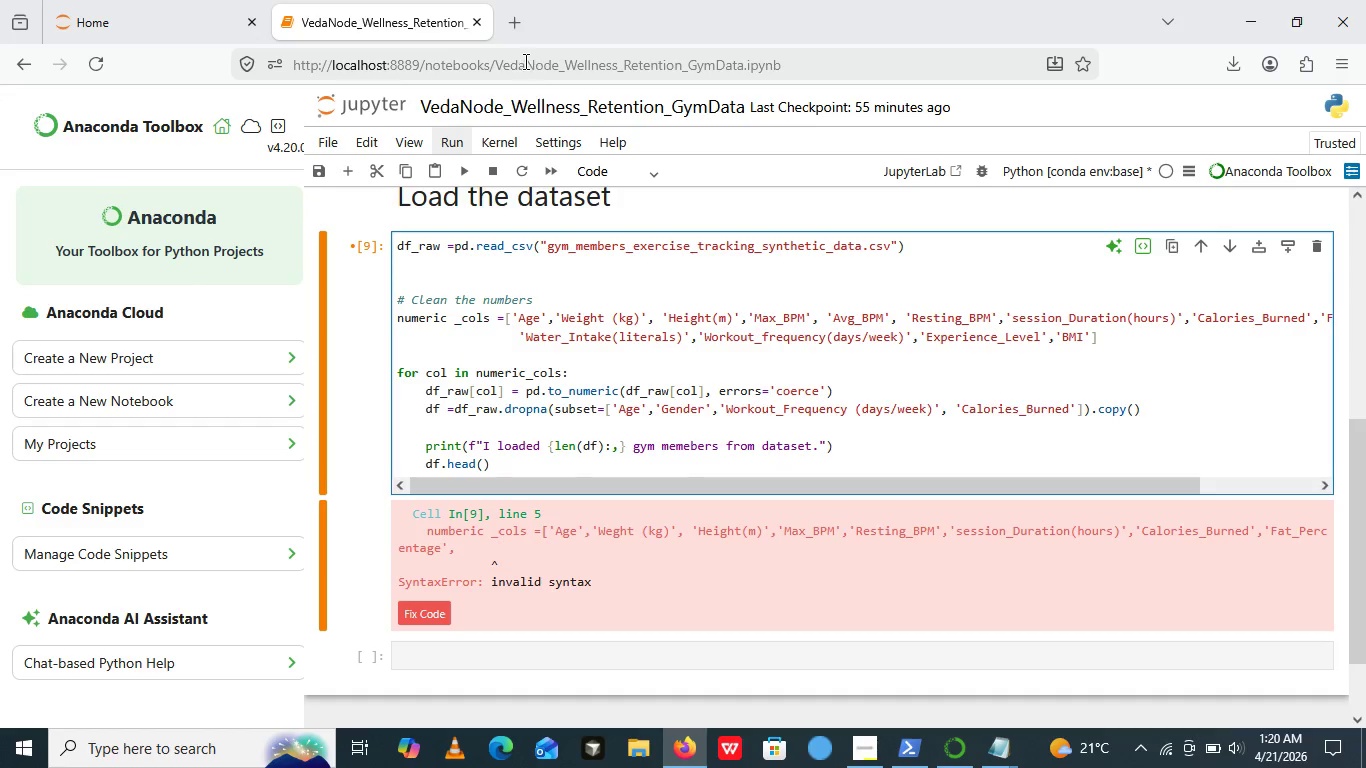 
key(Space)
 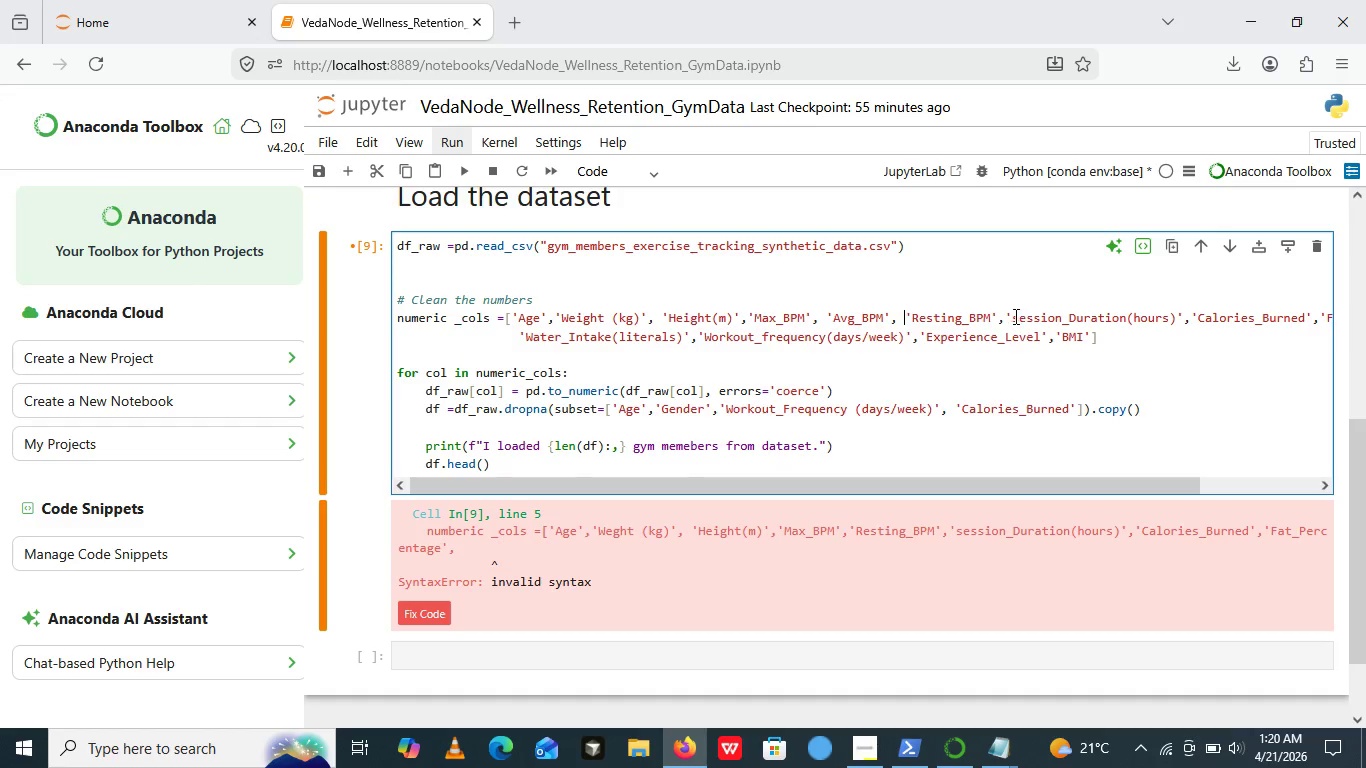 
wait(7.7)
 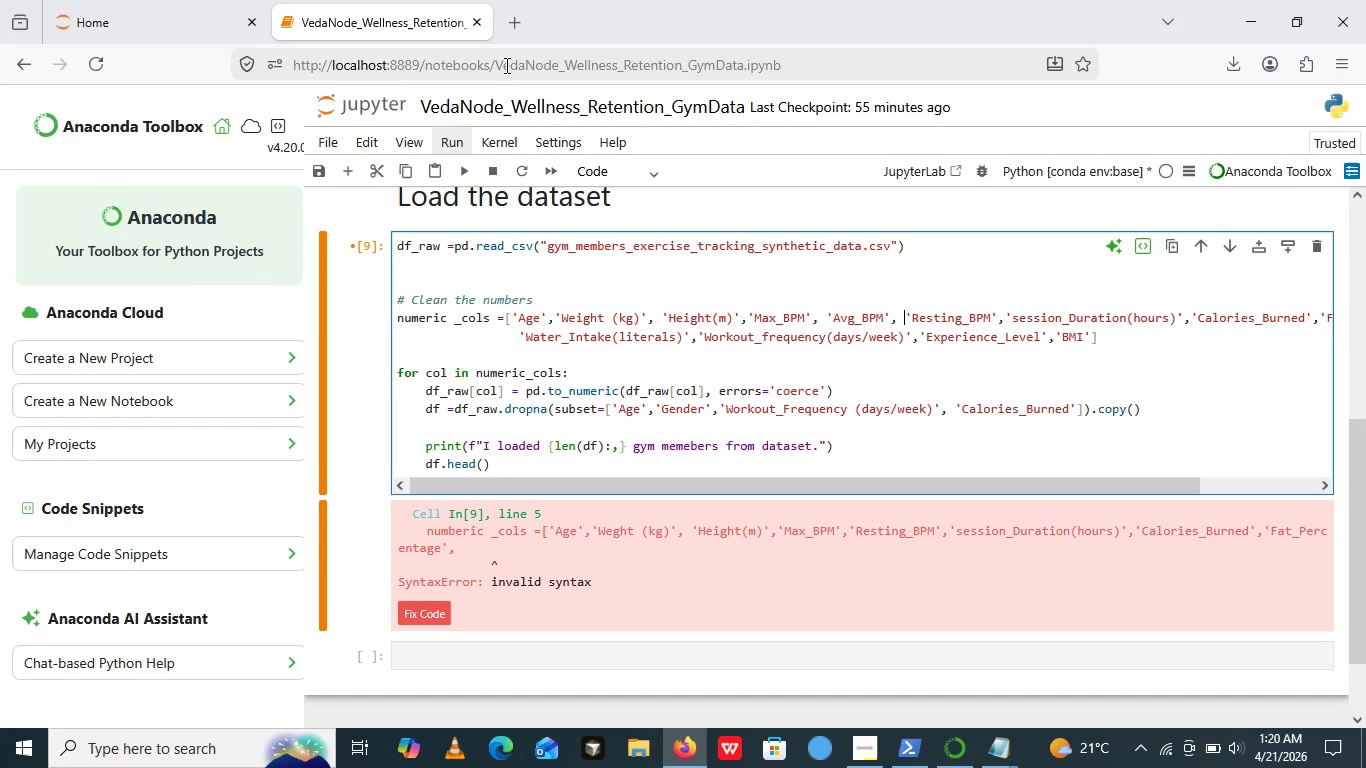 
left_click([1005, 319])
 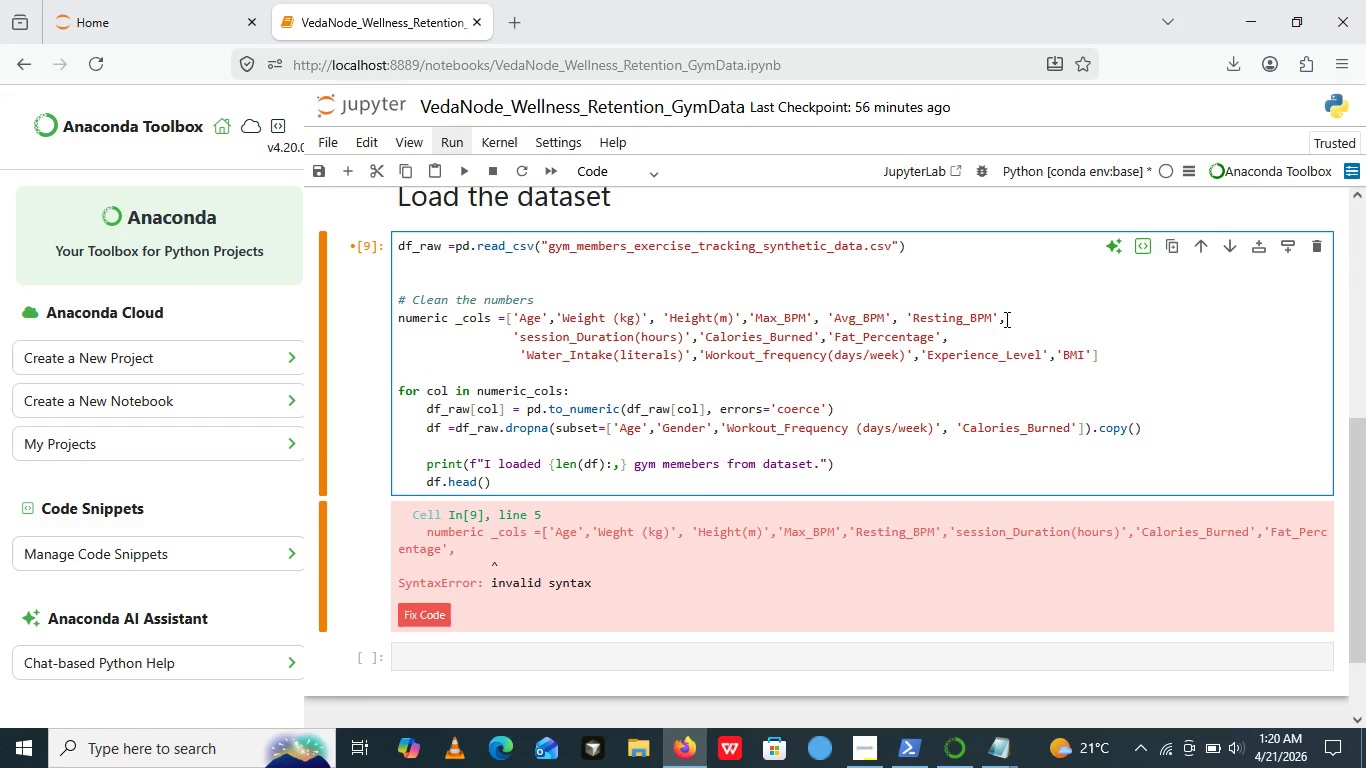 
key(Enter)
 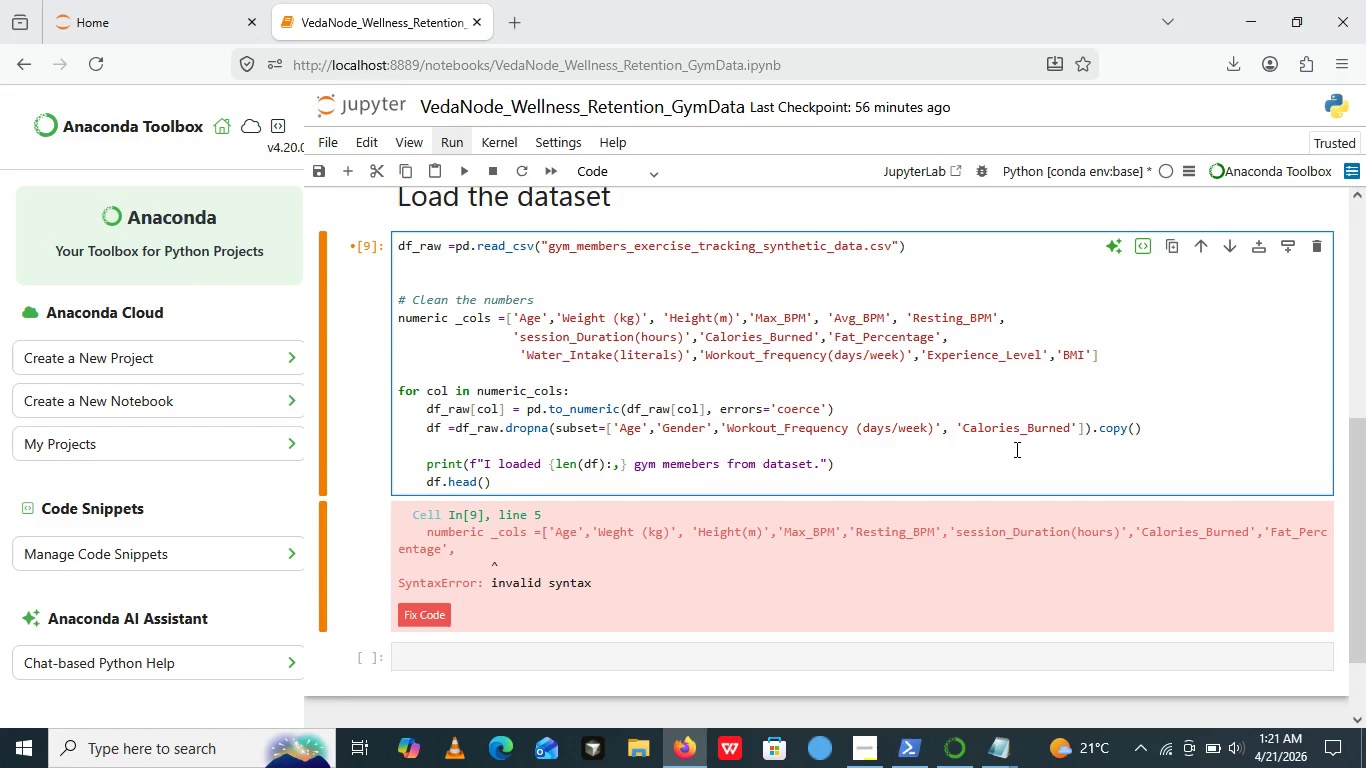 
wait(36.41)
 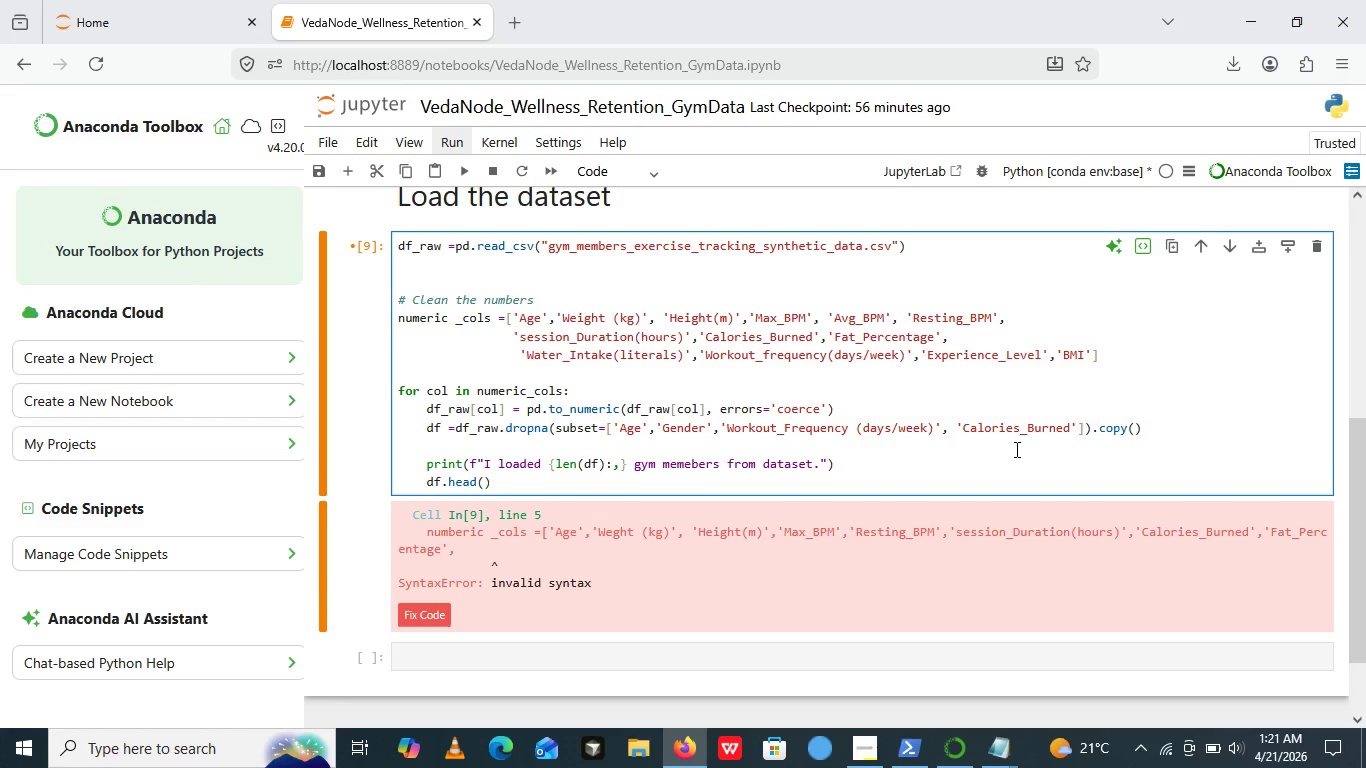 
left_click([468, 180])
 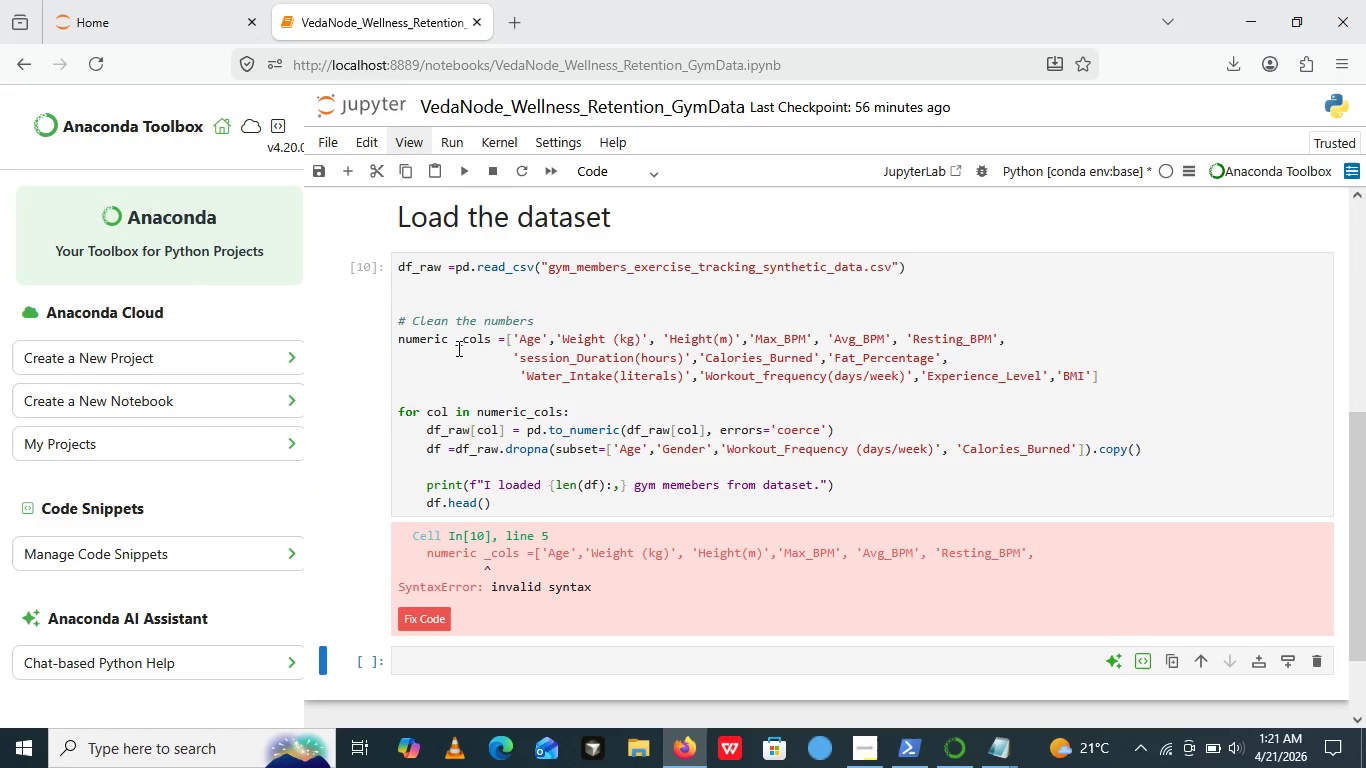 
left_click([457, 348])
 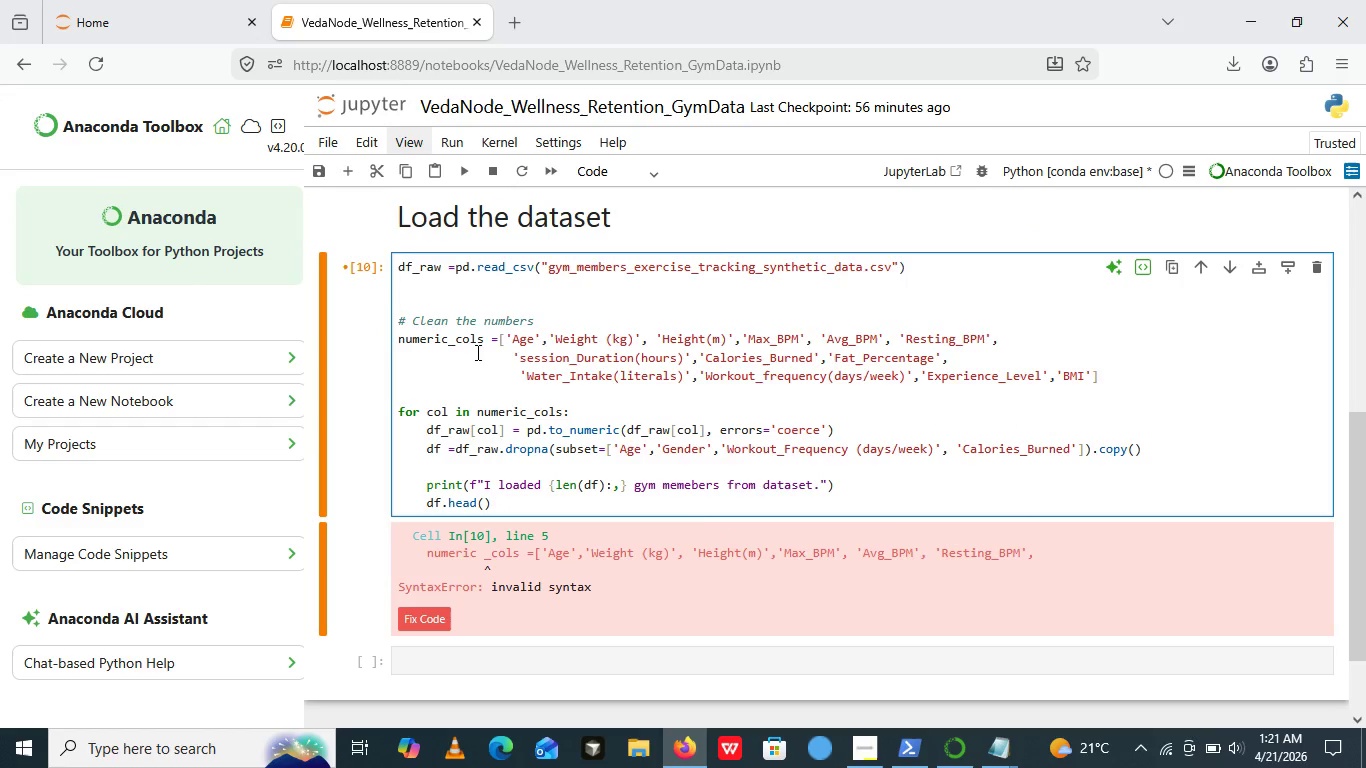 
key(Backspace)
 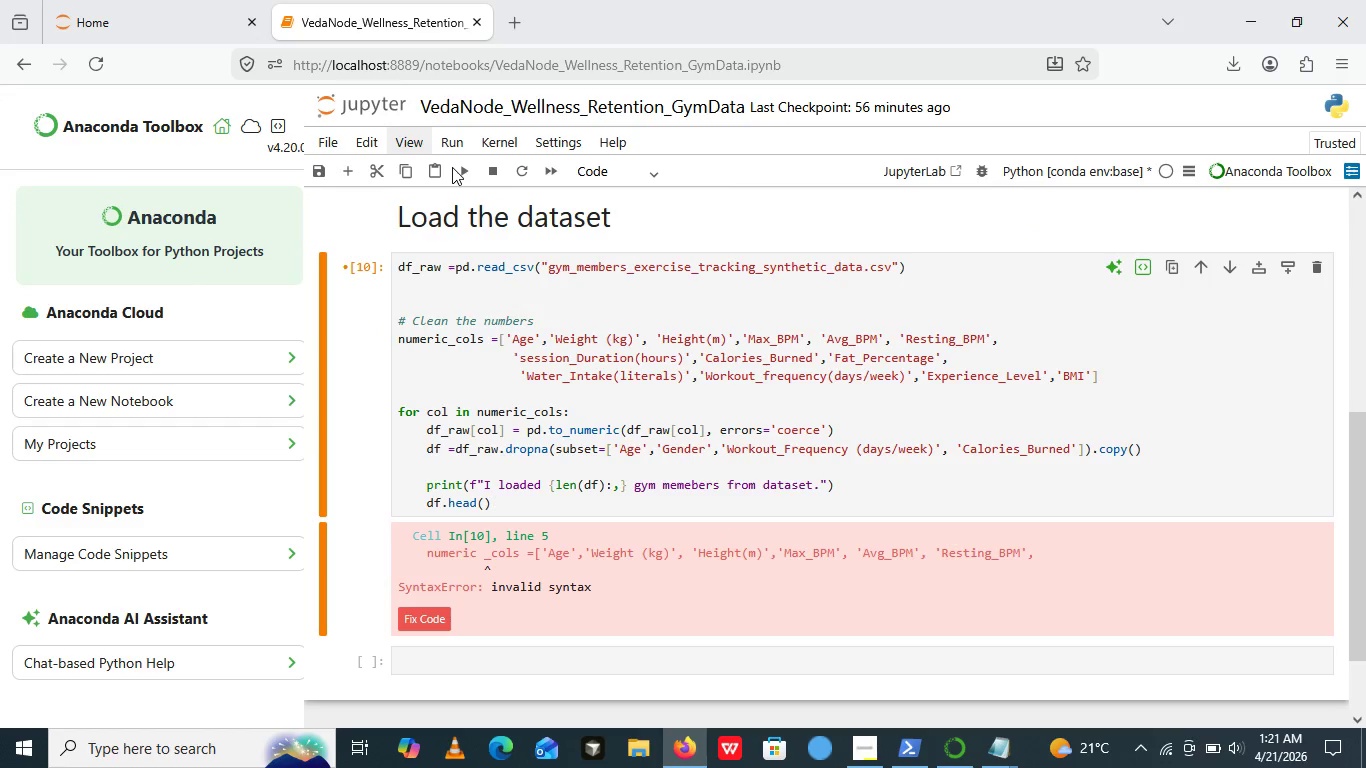 
left_click([452, 167])
 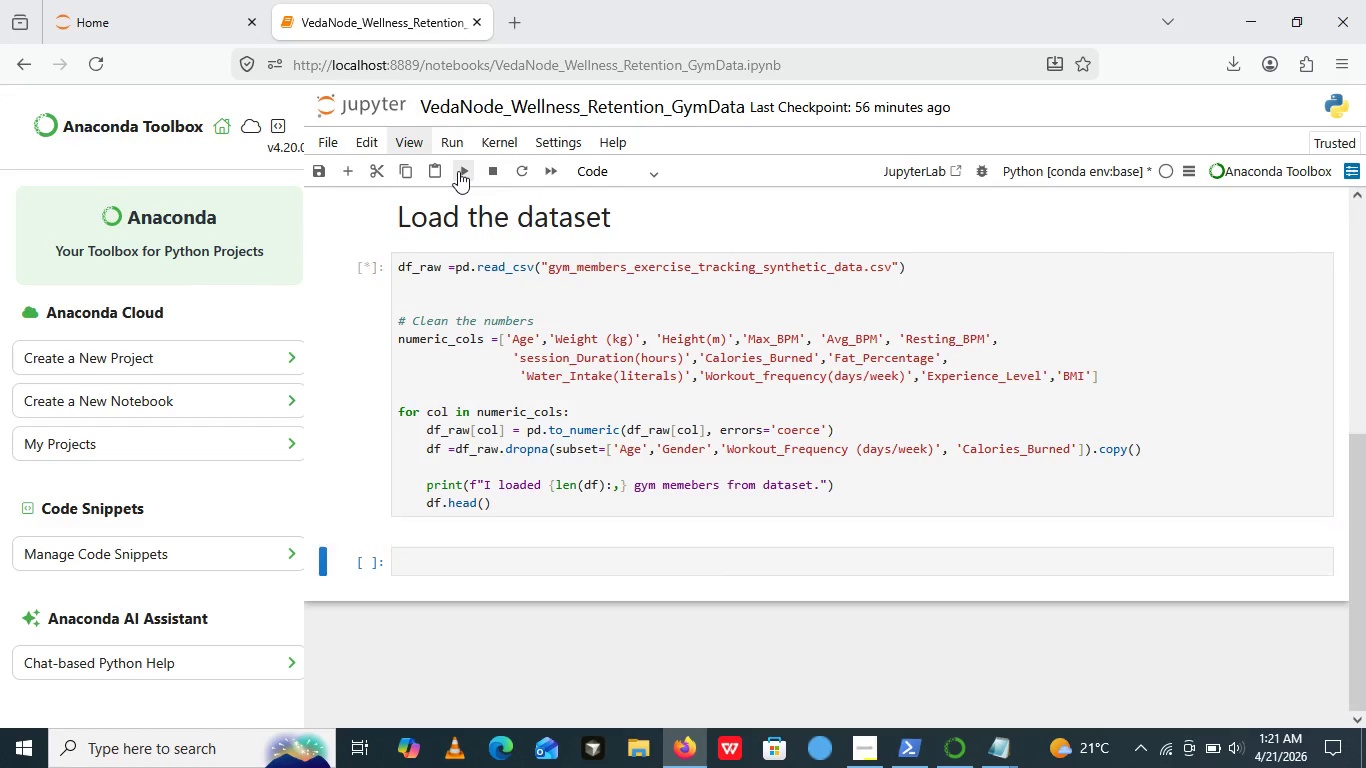 
left_click([458, 171])
 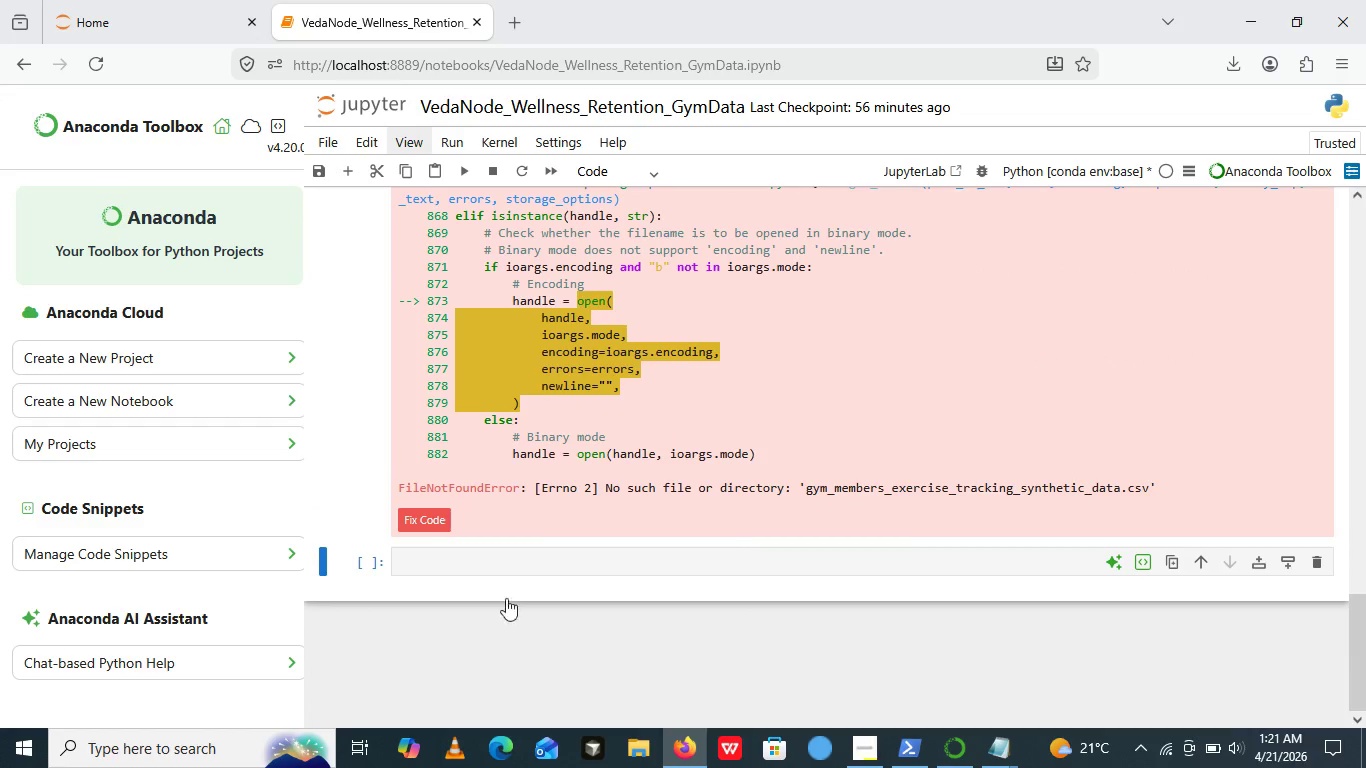 
wait(13.27)
 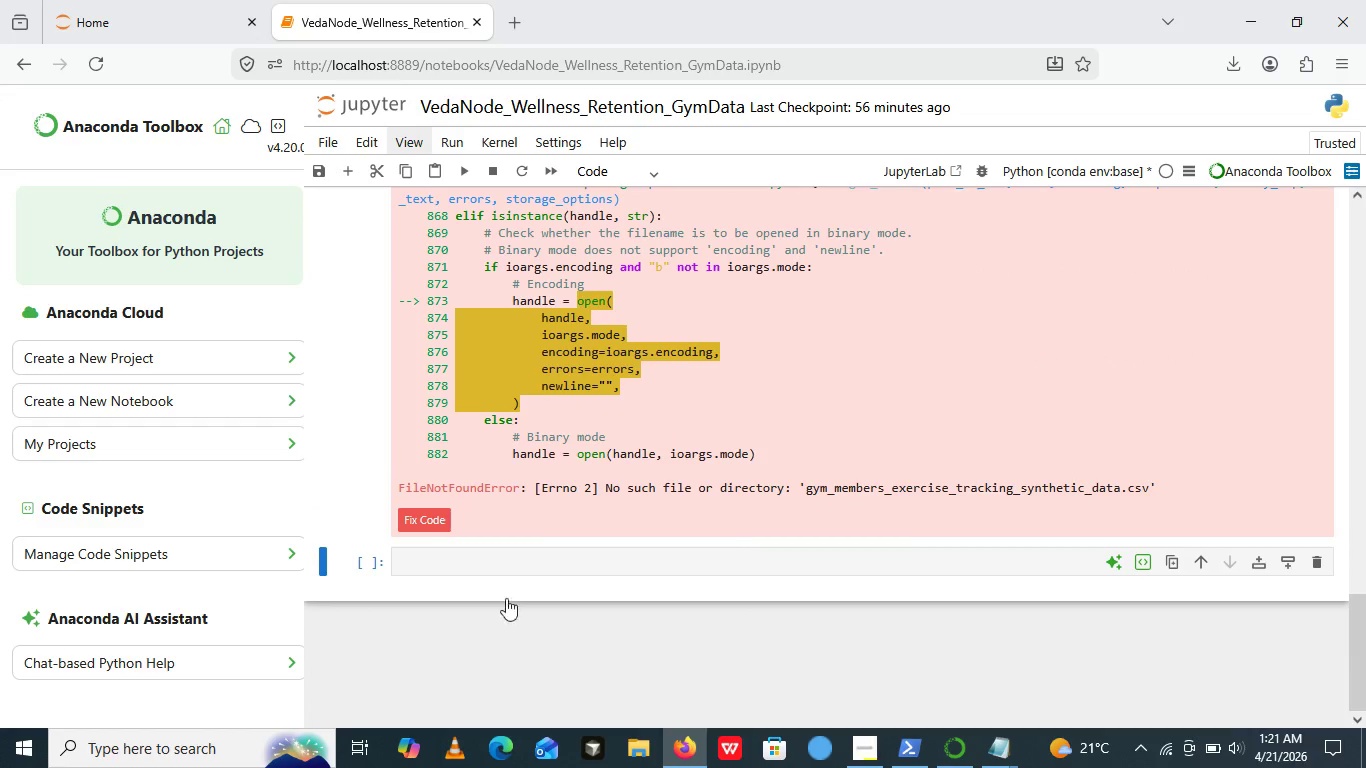 
double_click([625, 754])
 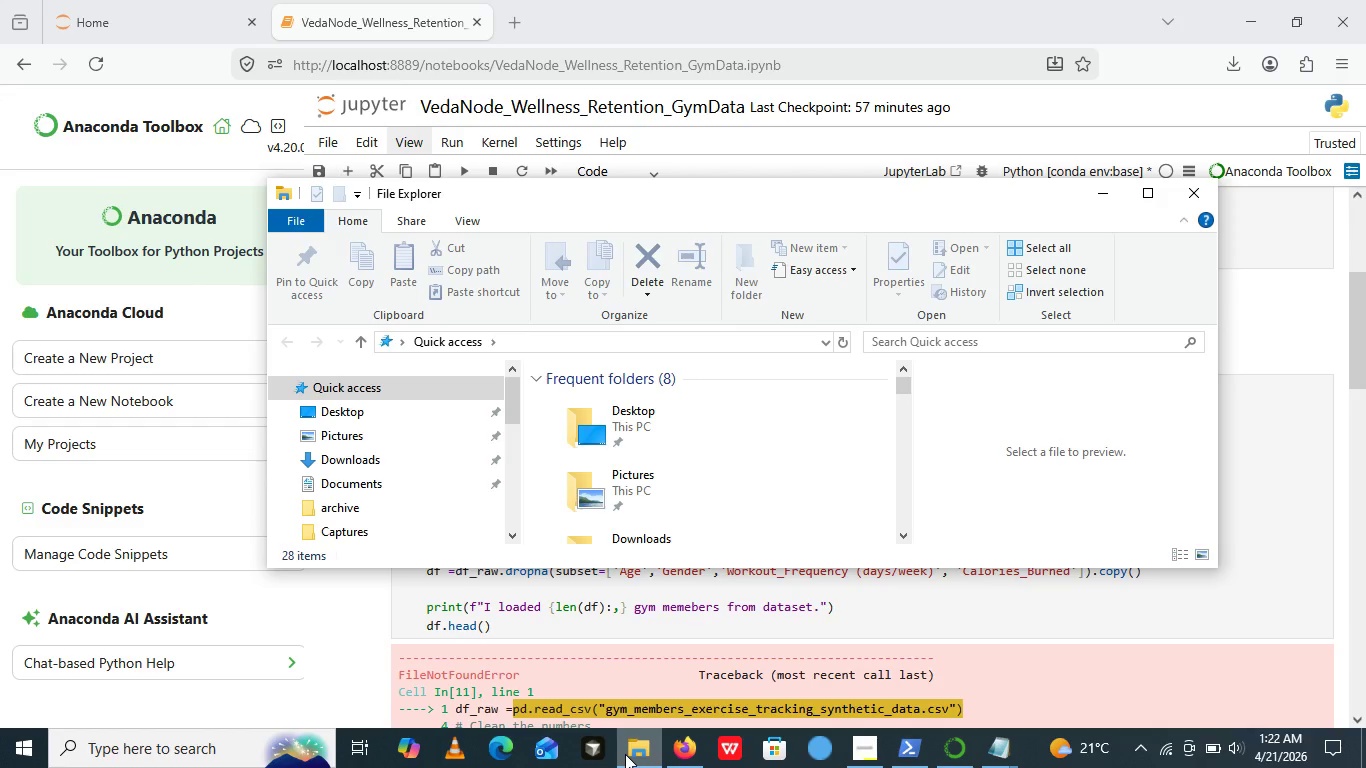 
wait(13.69)
 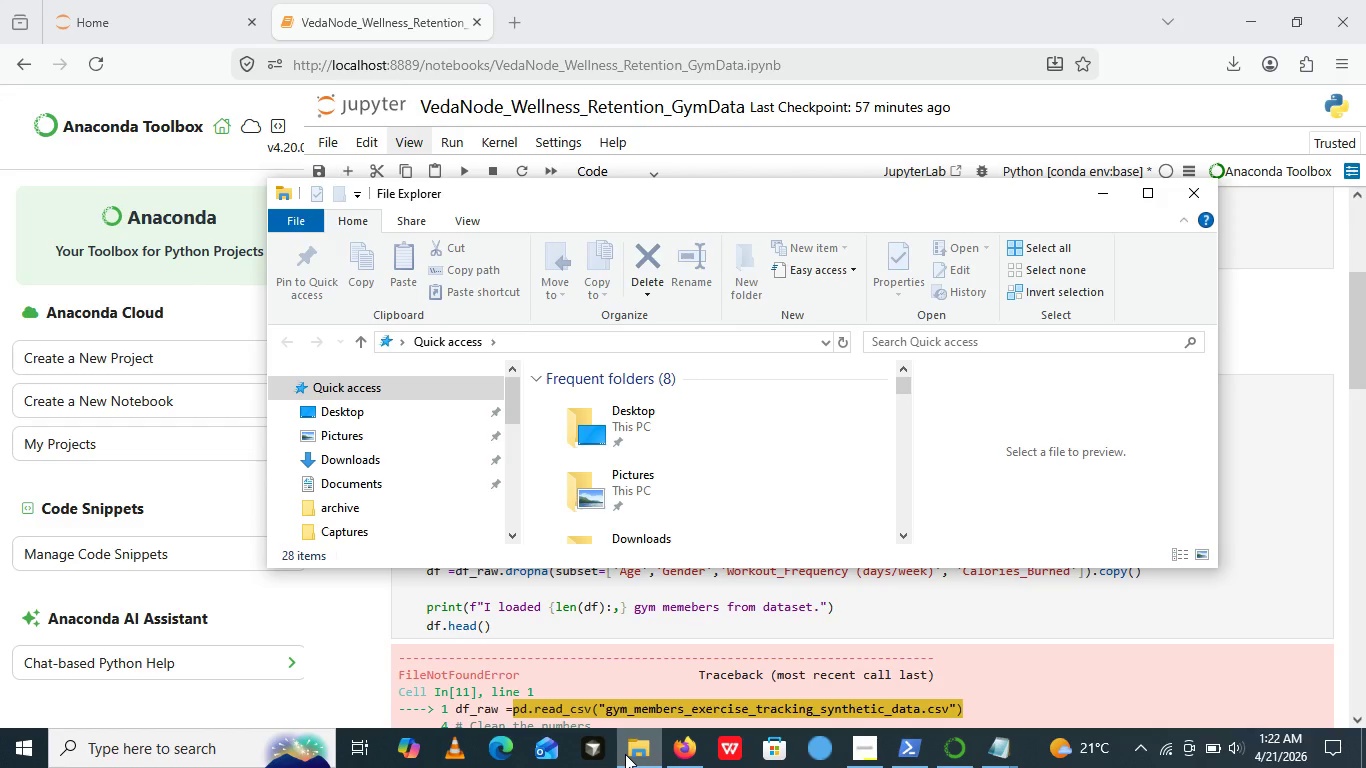 
double_click([360, 470])
 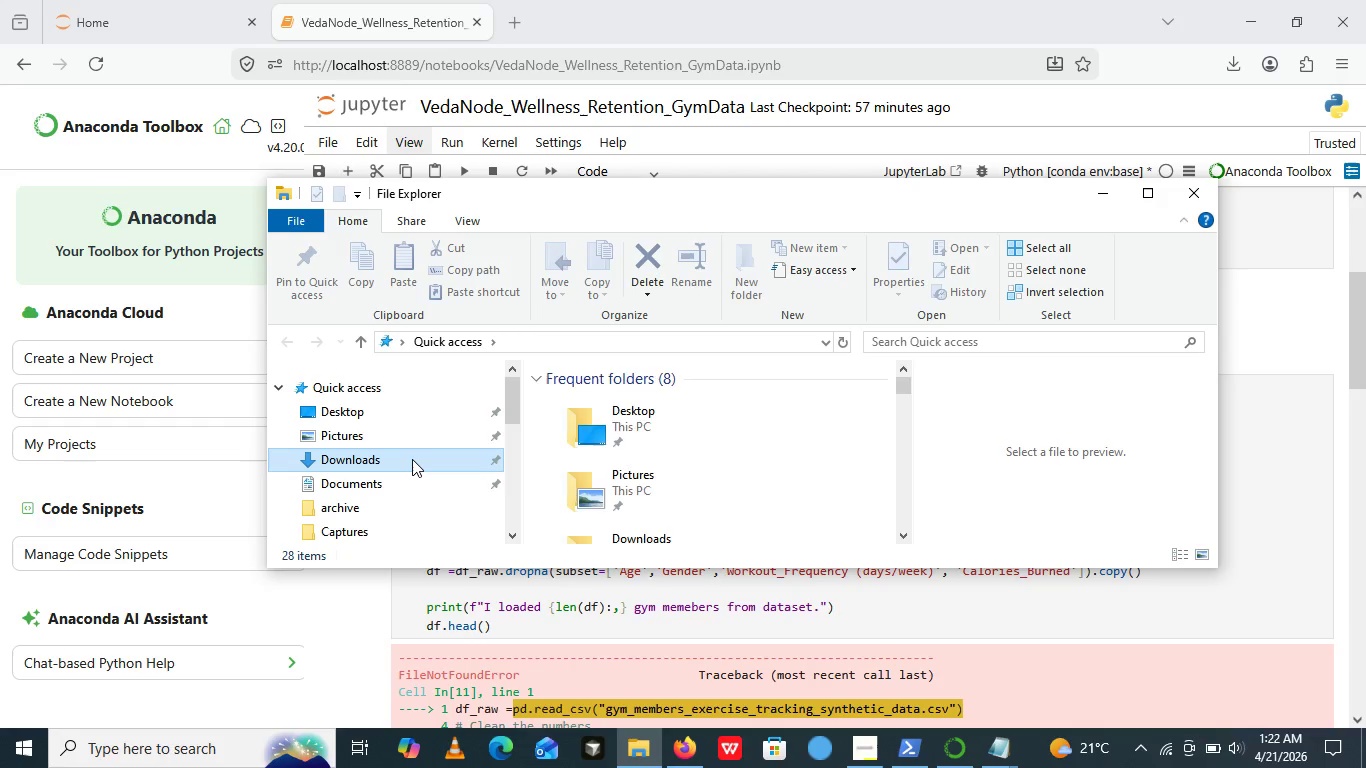 
double_click([412, 459])
 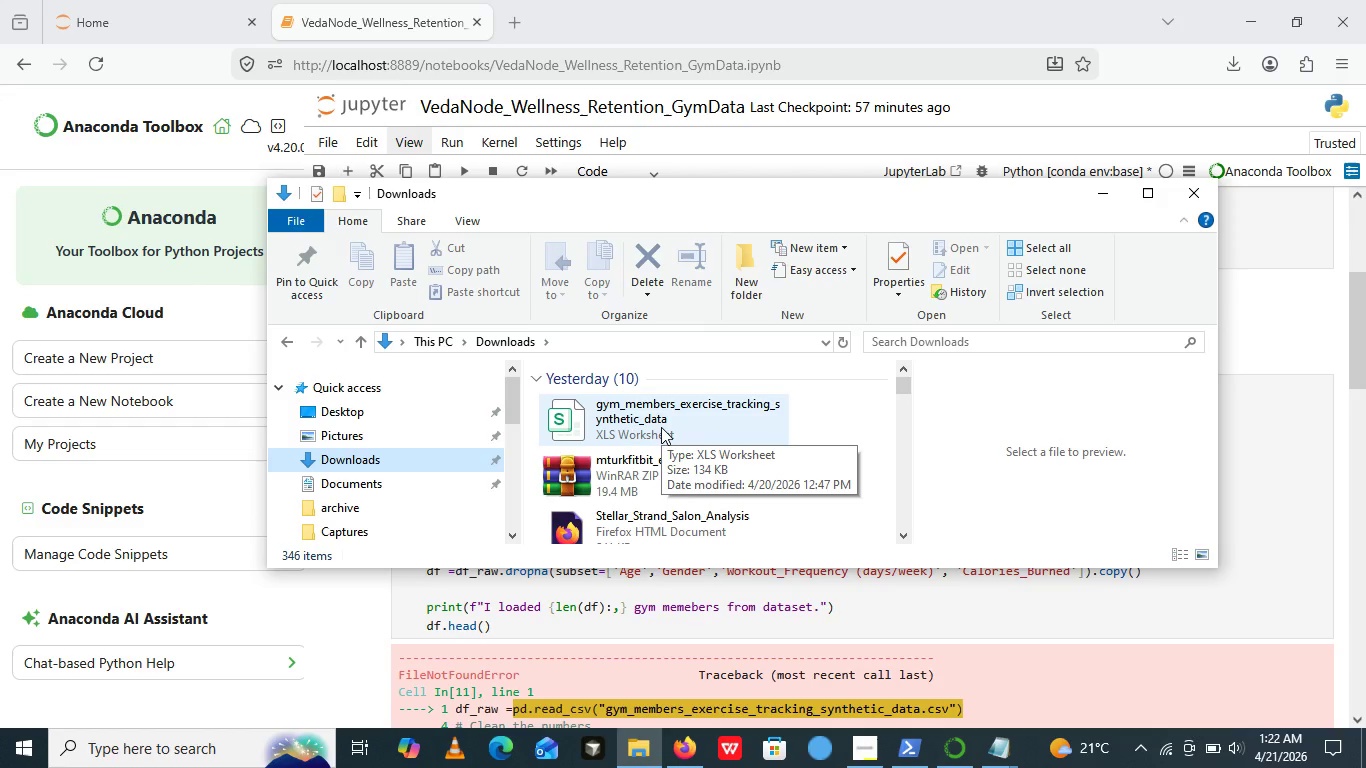 
wait(9.78)
 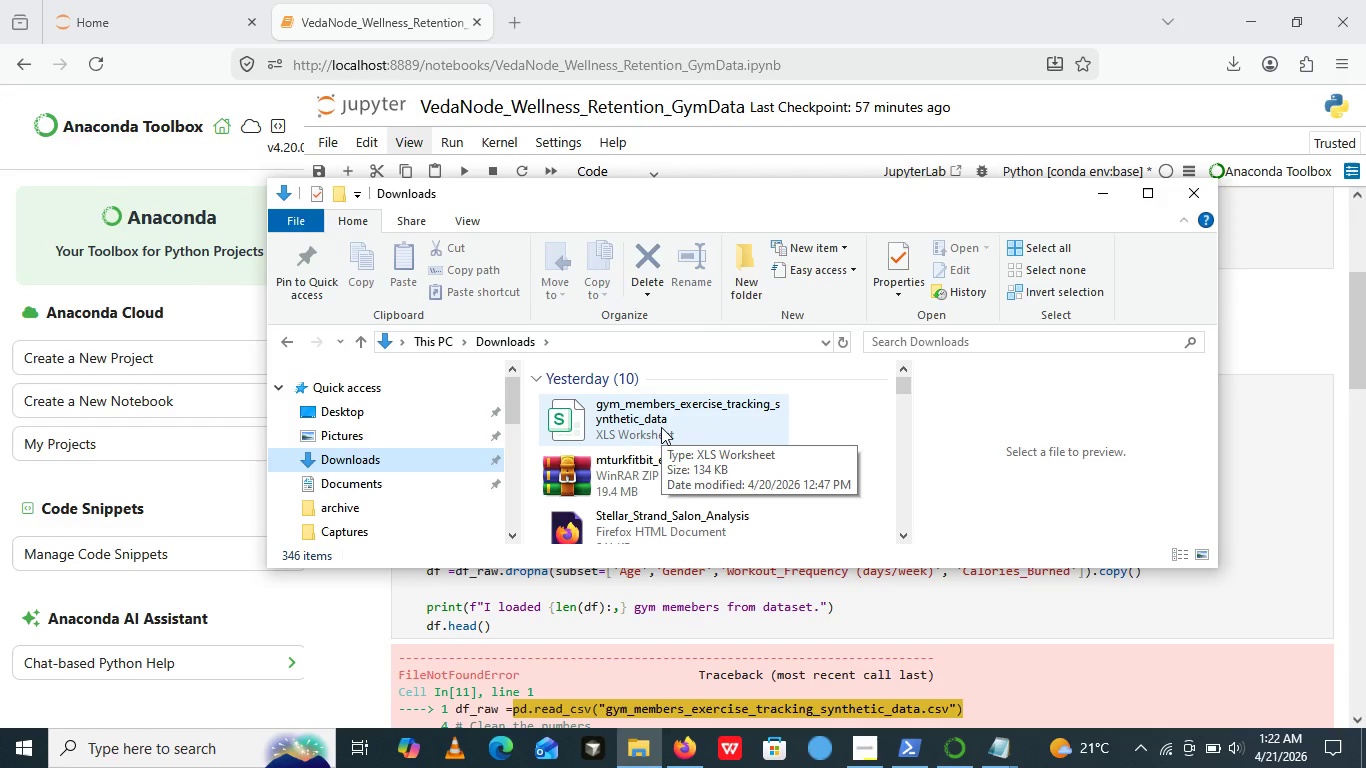 
key(Shift+Space)
 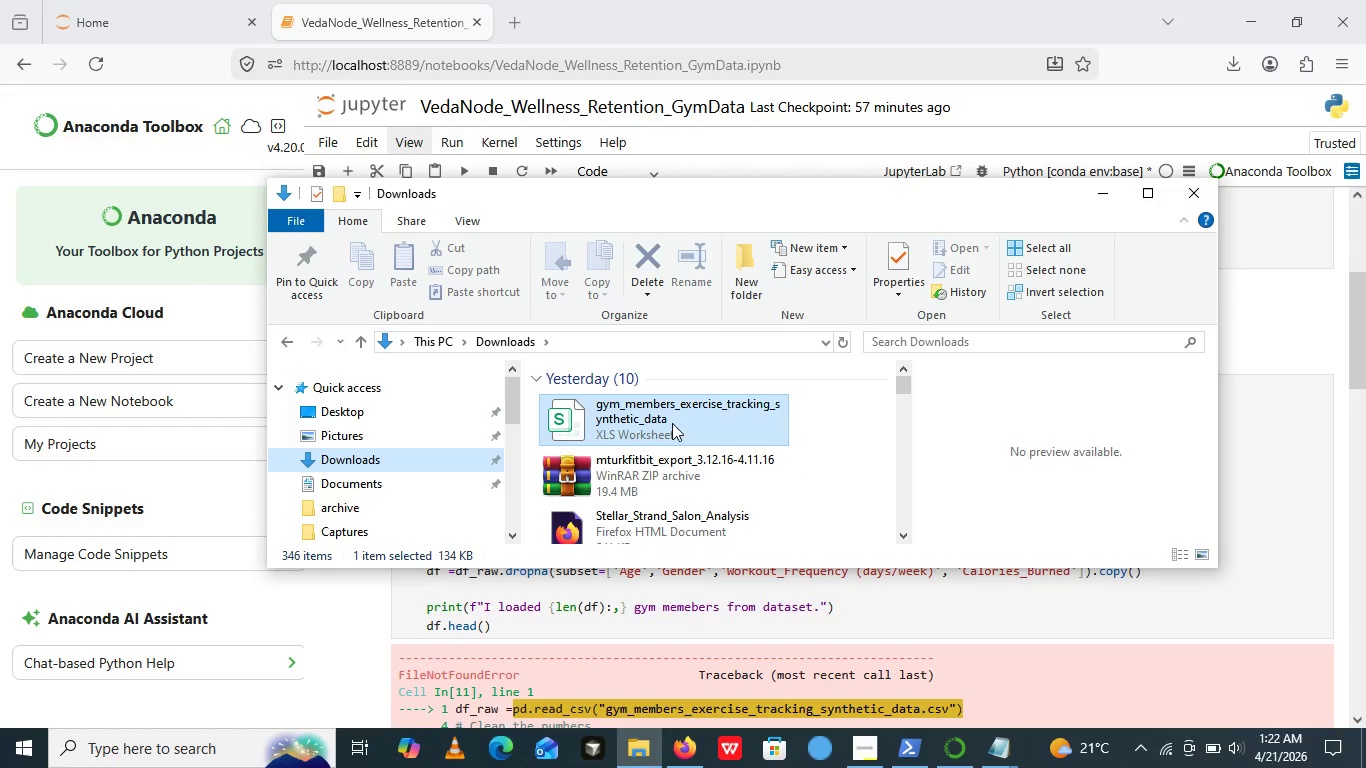 
key(Shift+ShiftLeft)
 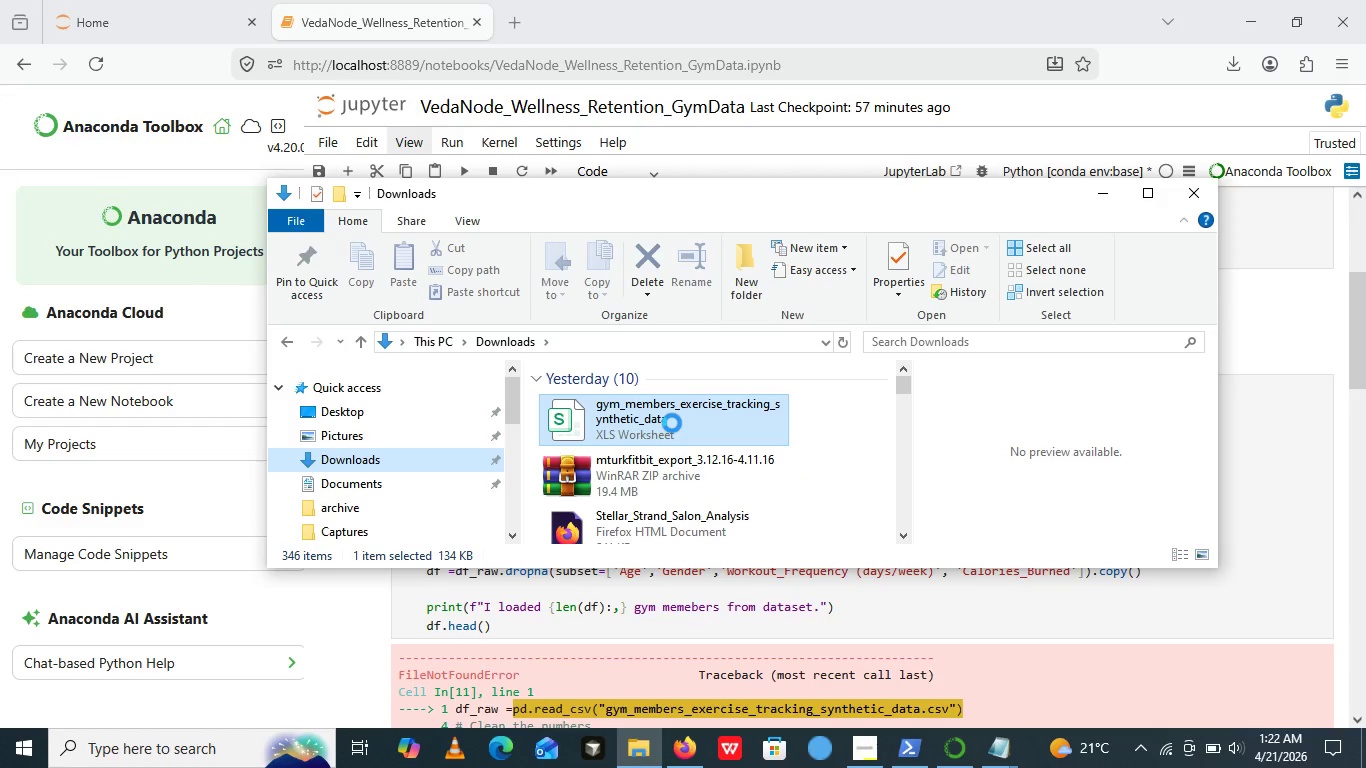 
right_click([672, 423])
 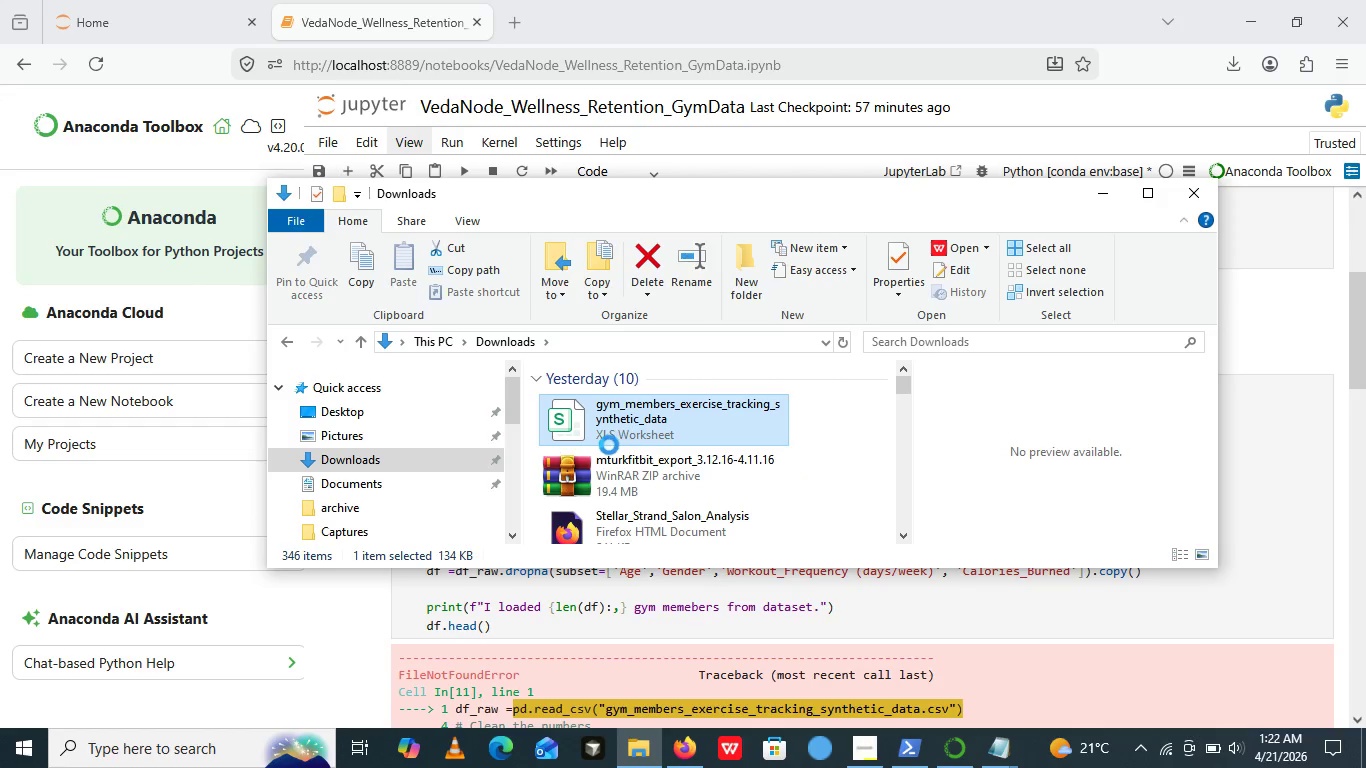 
mouse_move([636, 433])
 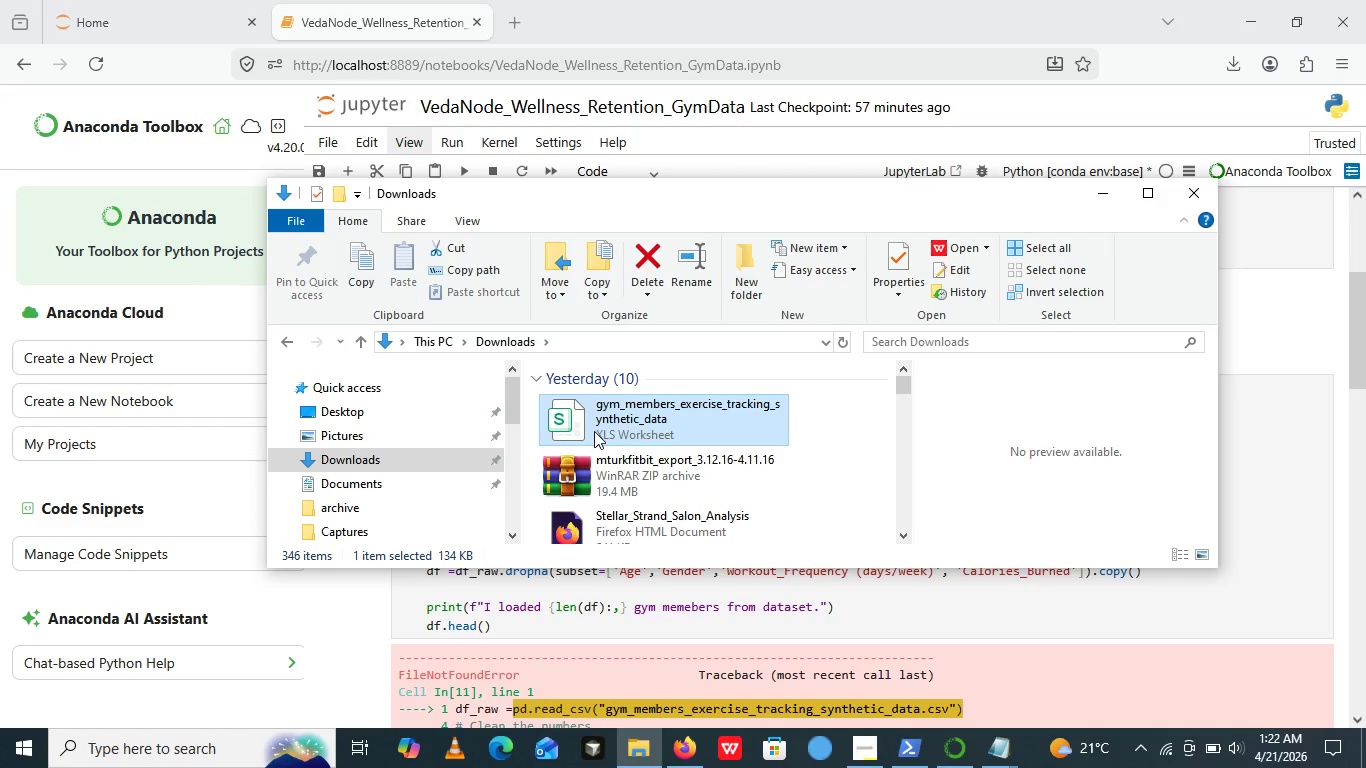 
key(Shift+ShiftLeft)
 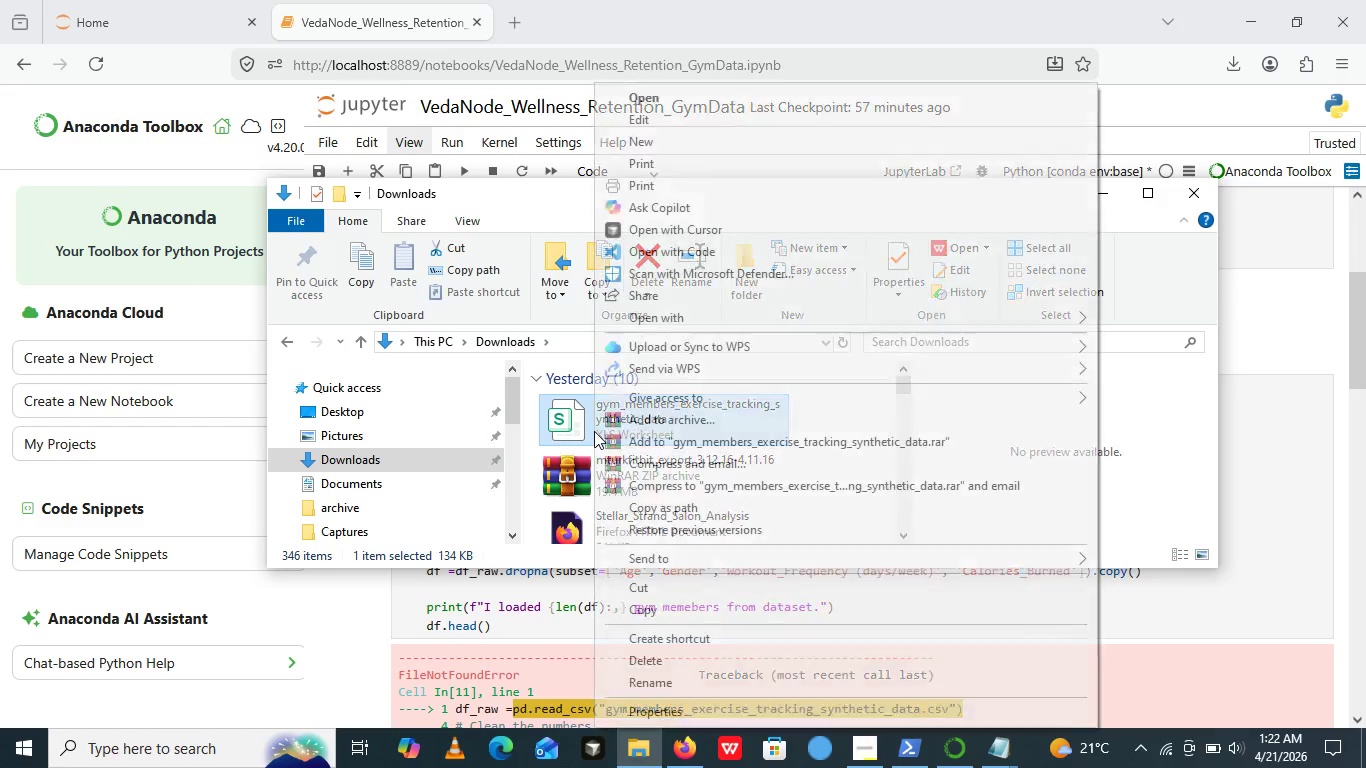 
right_click([594, 431])
 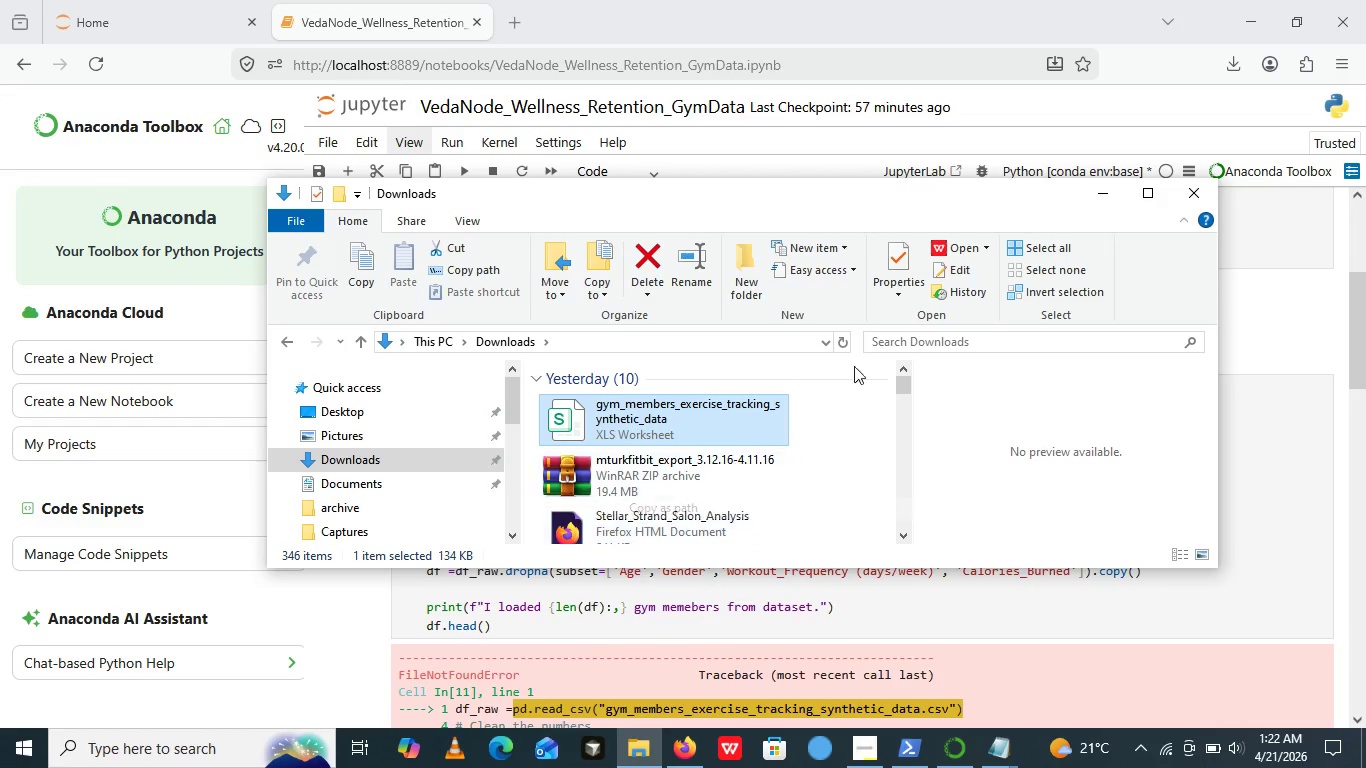 
left_click([669, 508])
 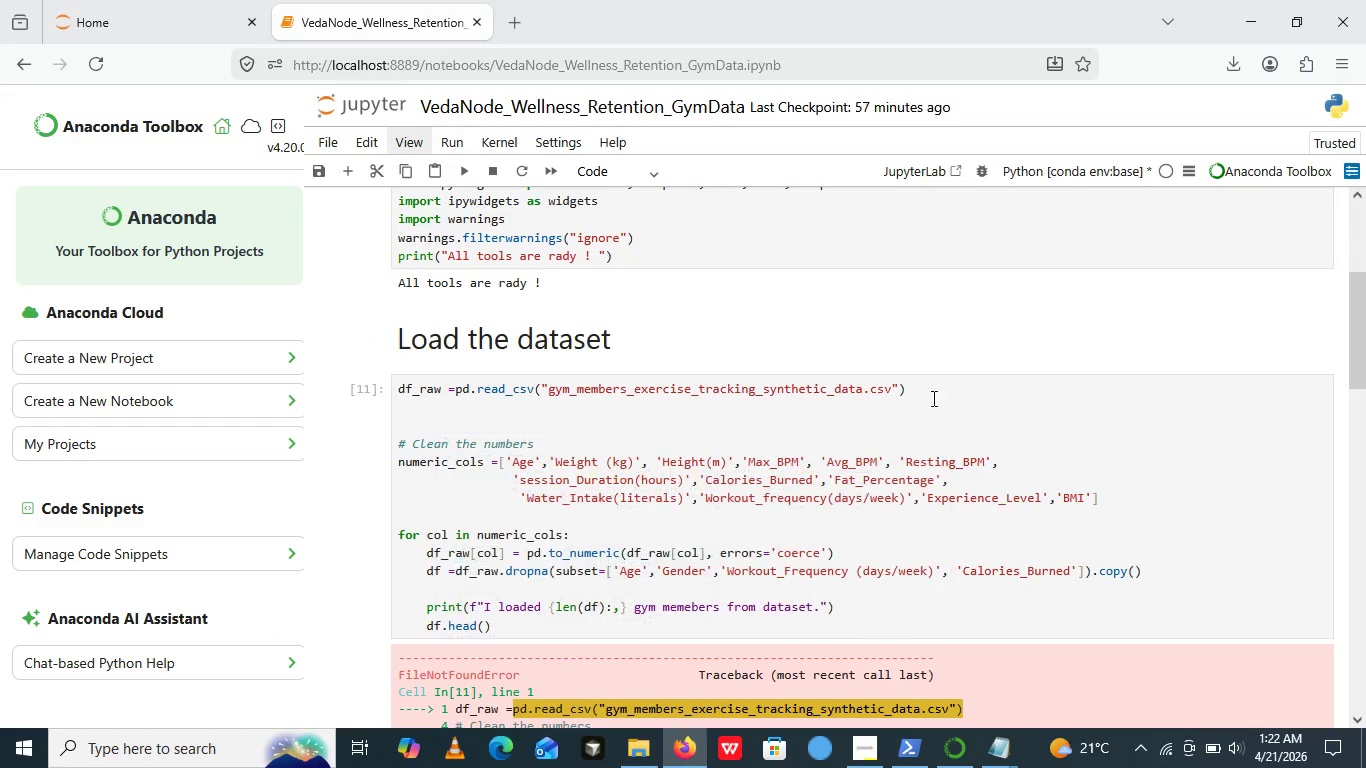 
left_click([1111, 204])
 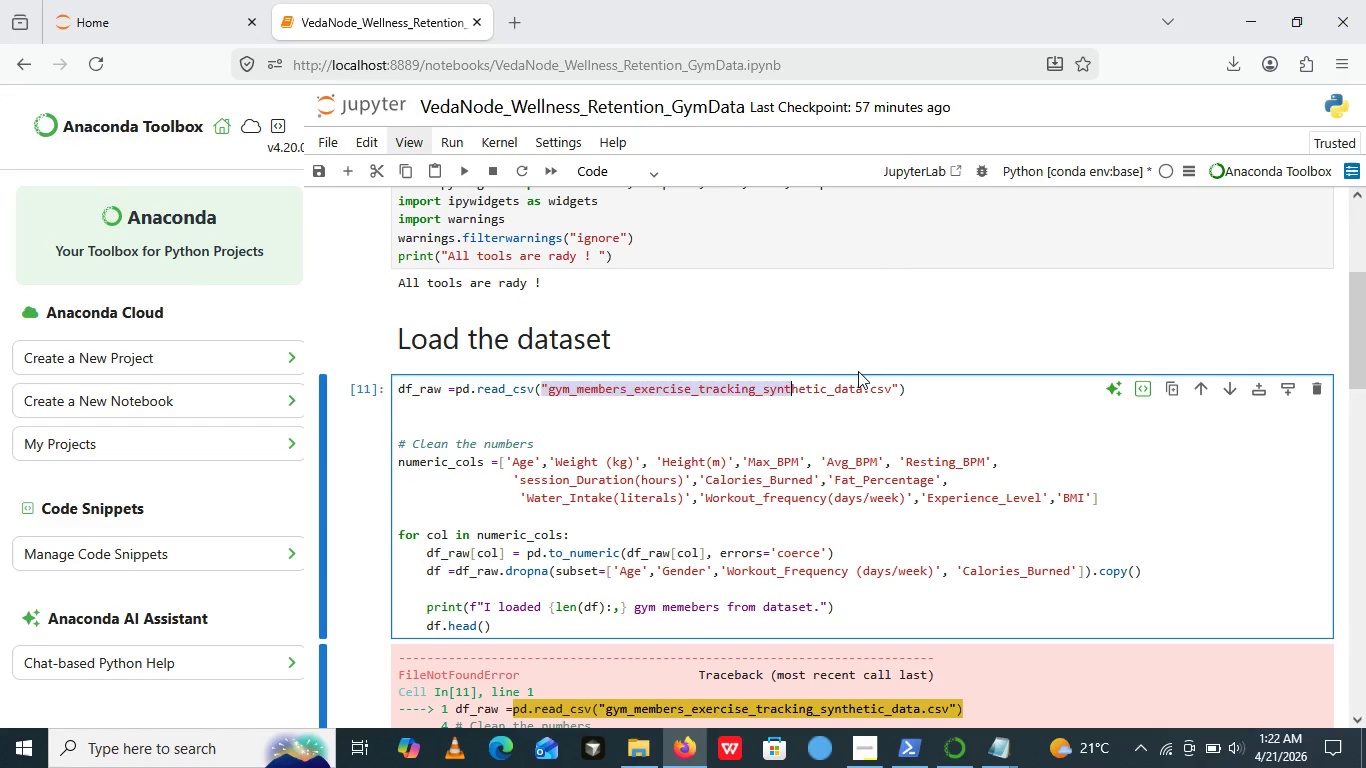 
left_click_drag(start_coordinate=[541, 387], to_coordinate=[896, 391])
 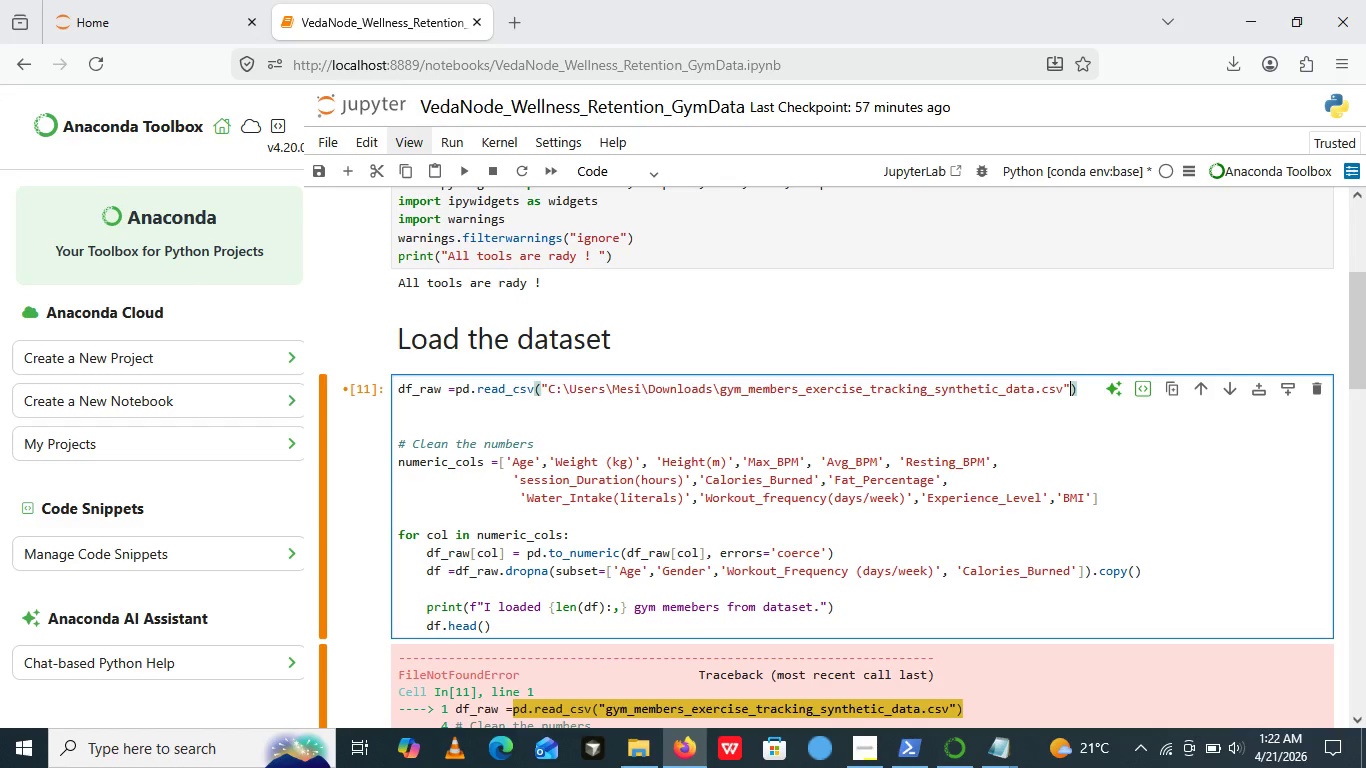 
key(Control+V)
 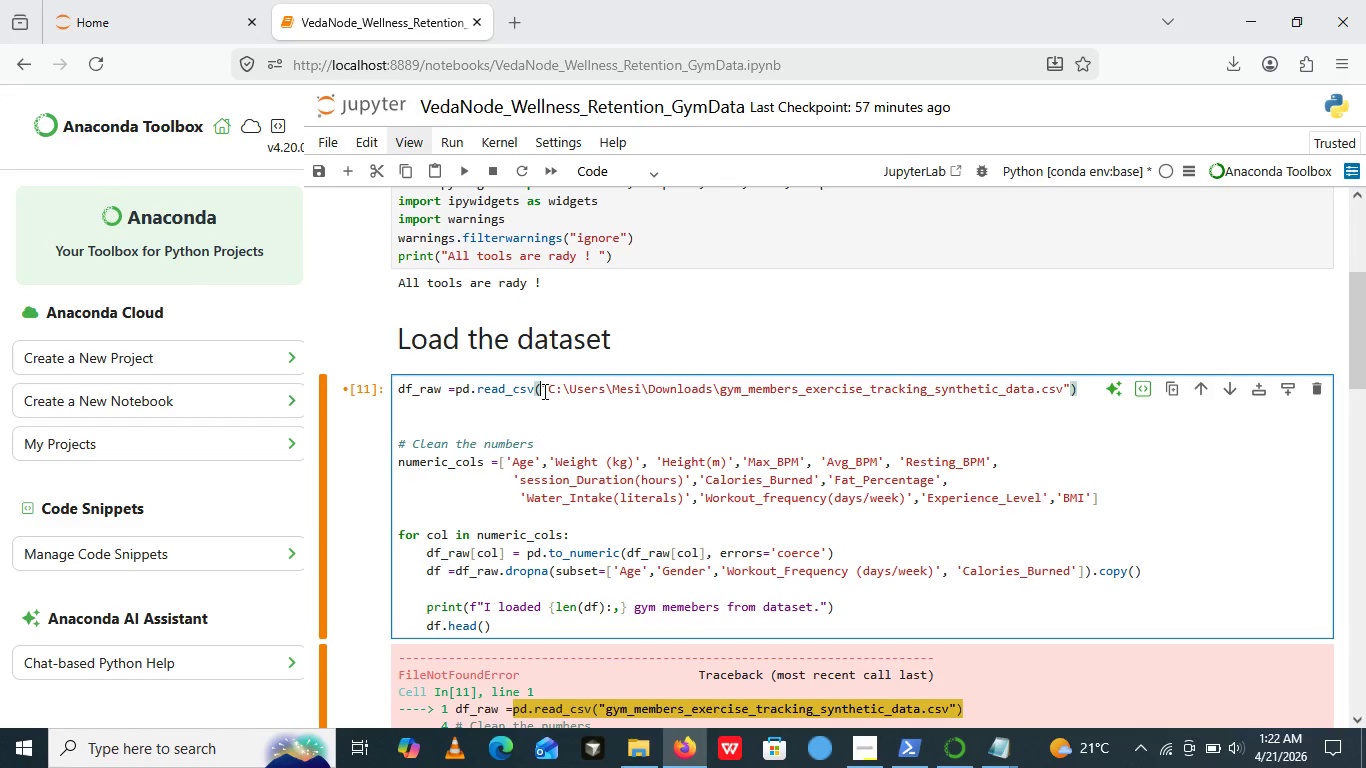 
left_click([543, 391])
 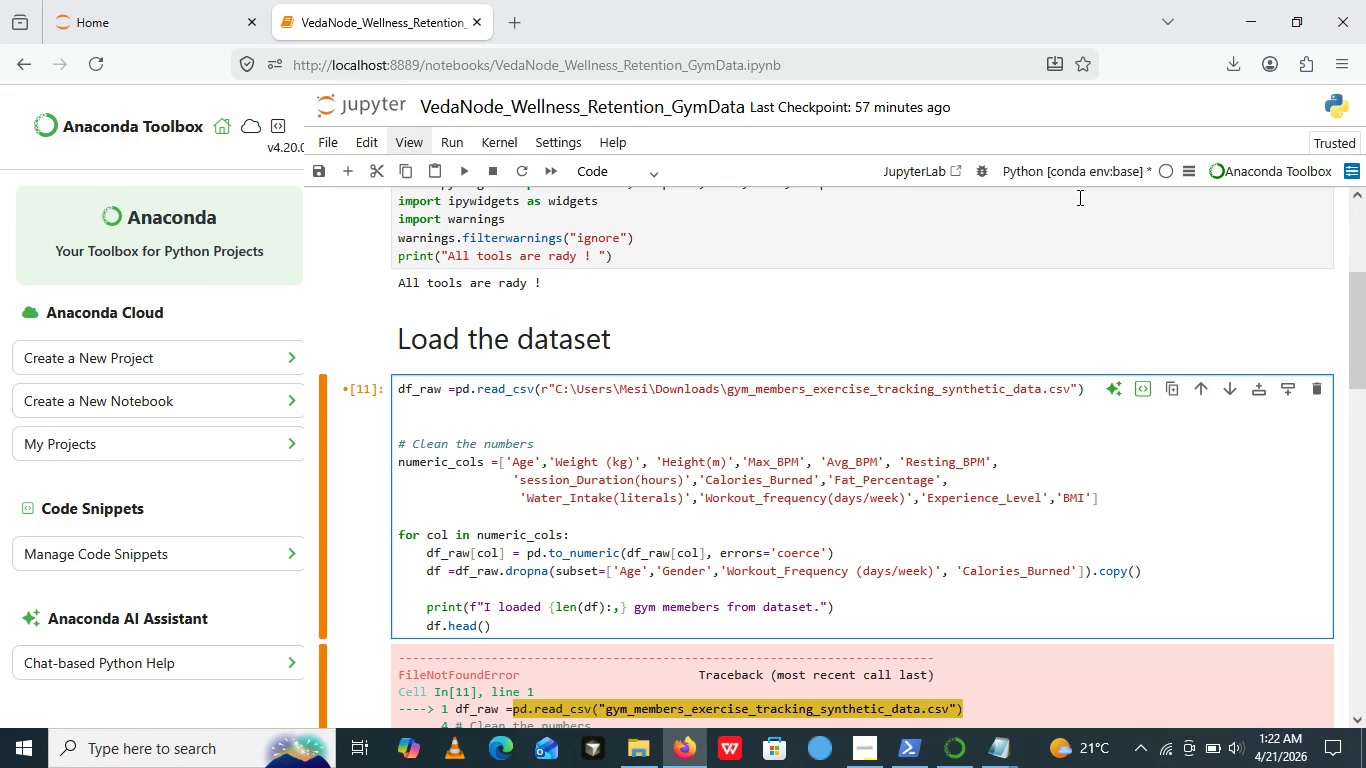 
key(R)
 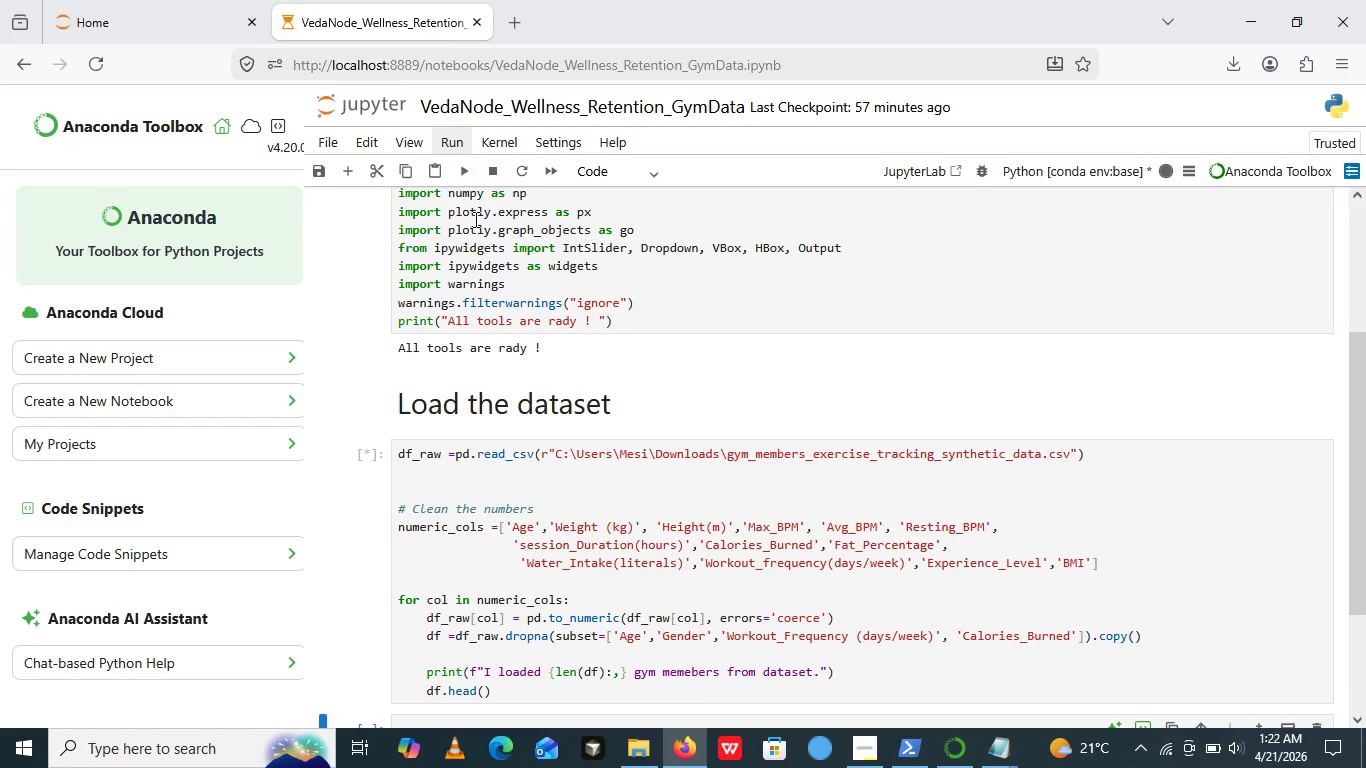 
left_click([459, 173])
 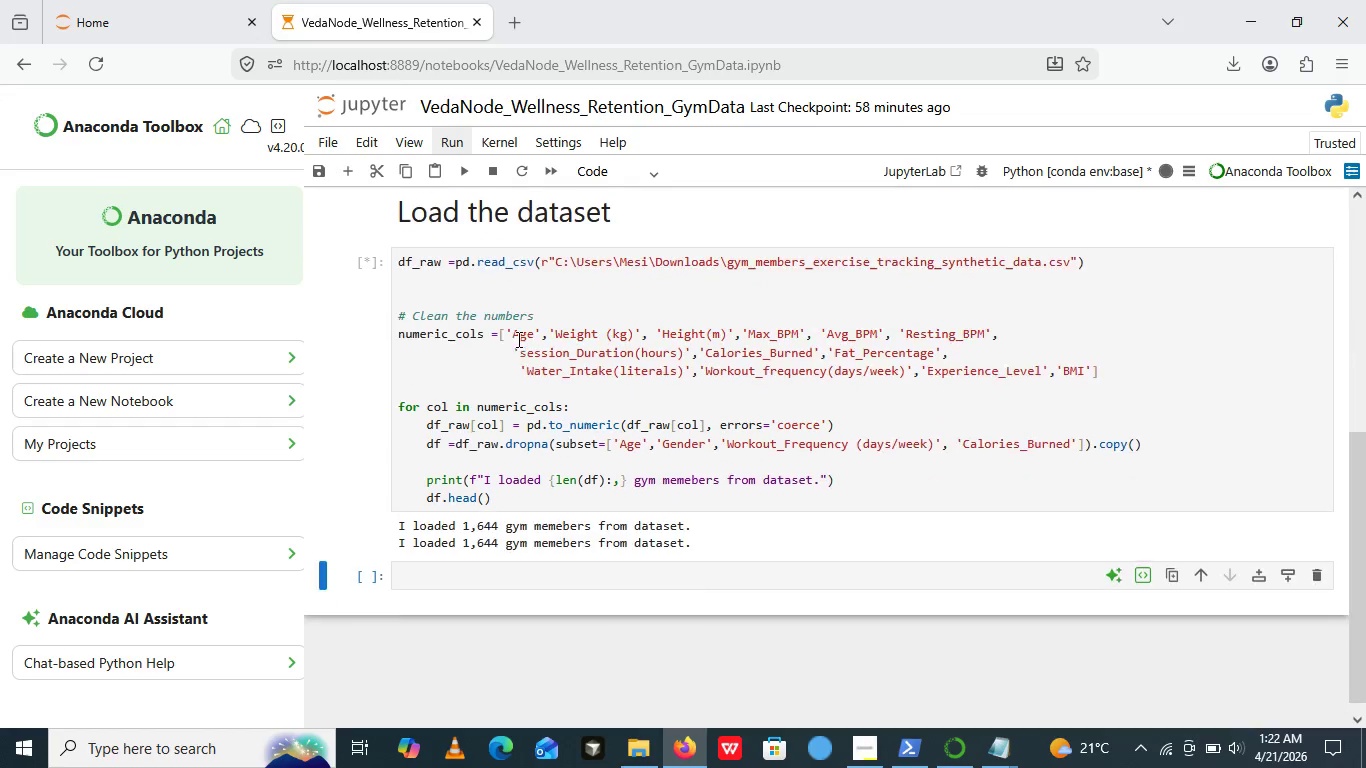 
scroll: coordinate [611, 613], scroll_direction: down, amount: 11.0
 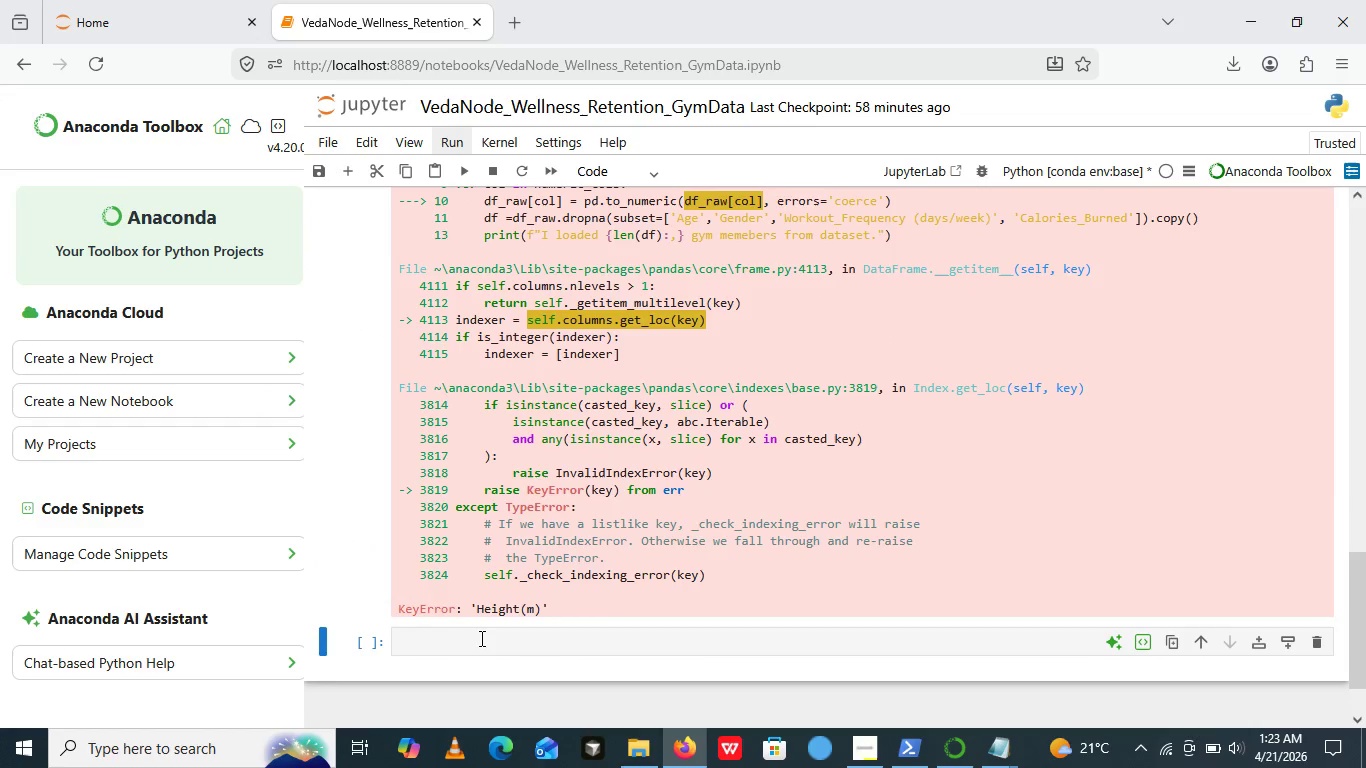 
wait(8.08)
 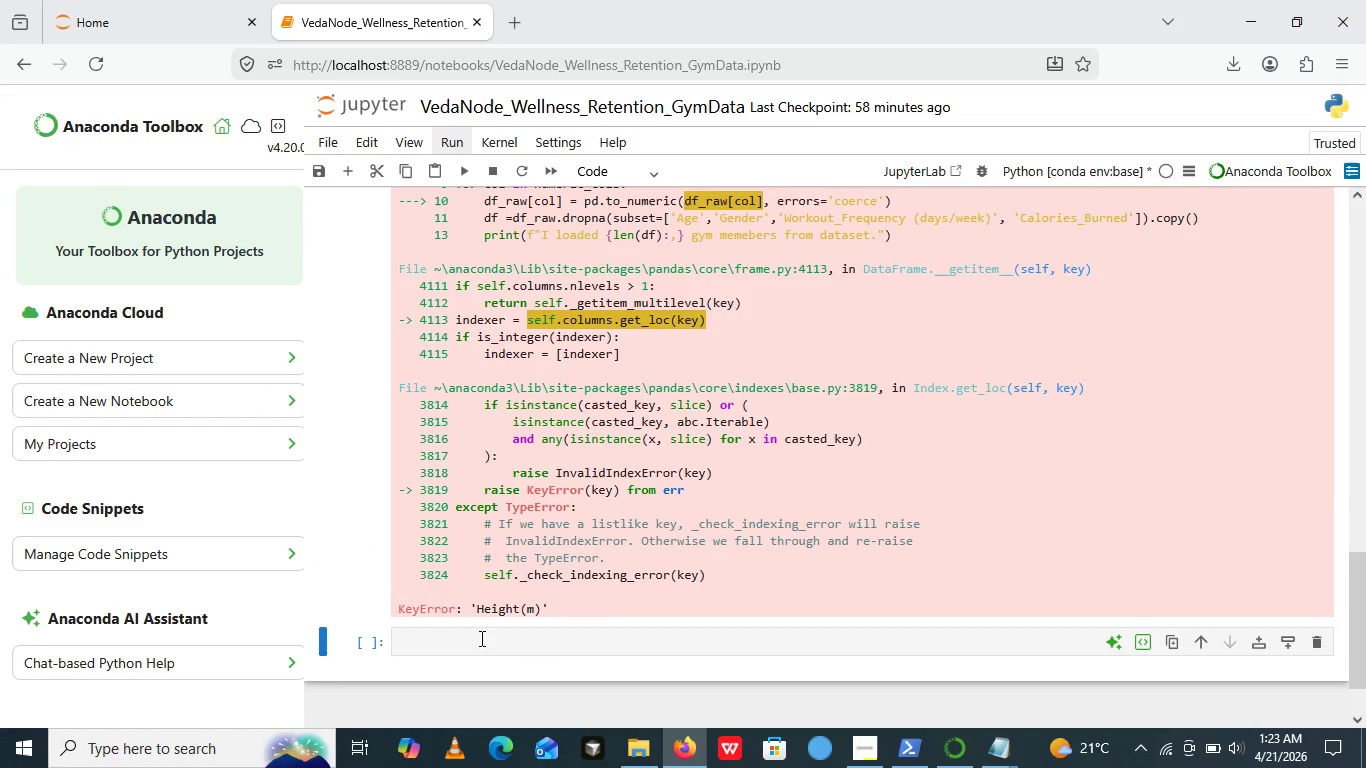 
scroll: coordinate [598, 427], scroll_direction: none, amount: 0.0
 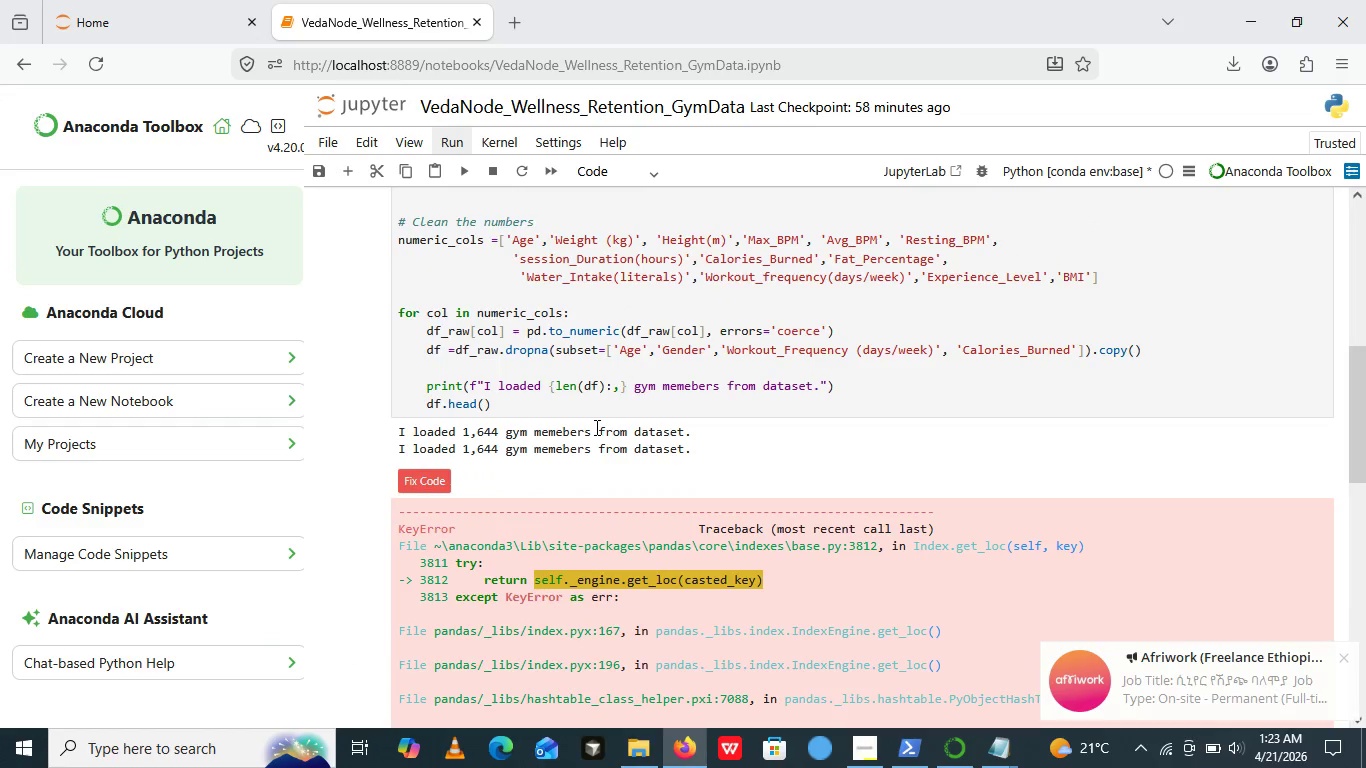 
scroll: coordinate [595, 427], scroll_direction: up, amount: 7.0
 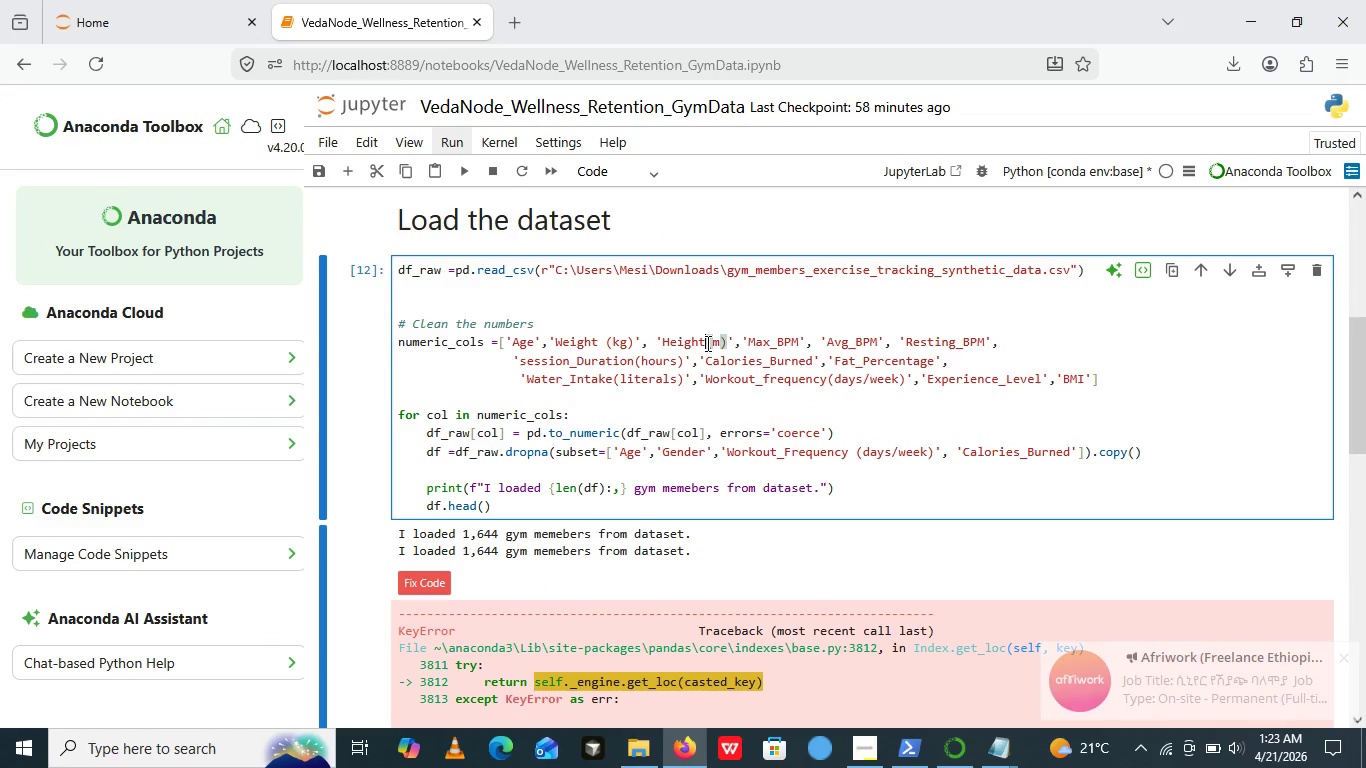 
left_click([706, 343])
 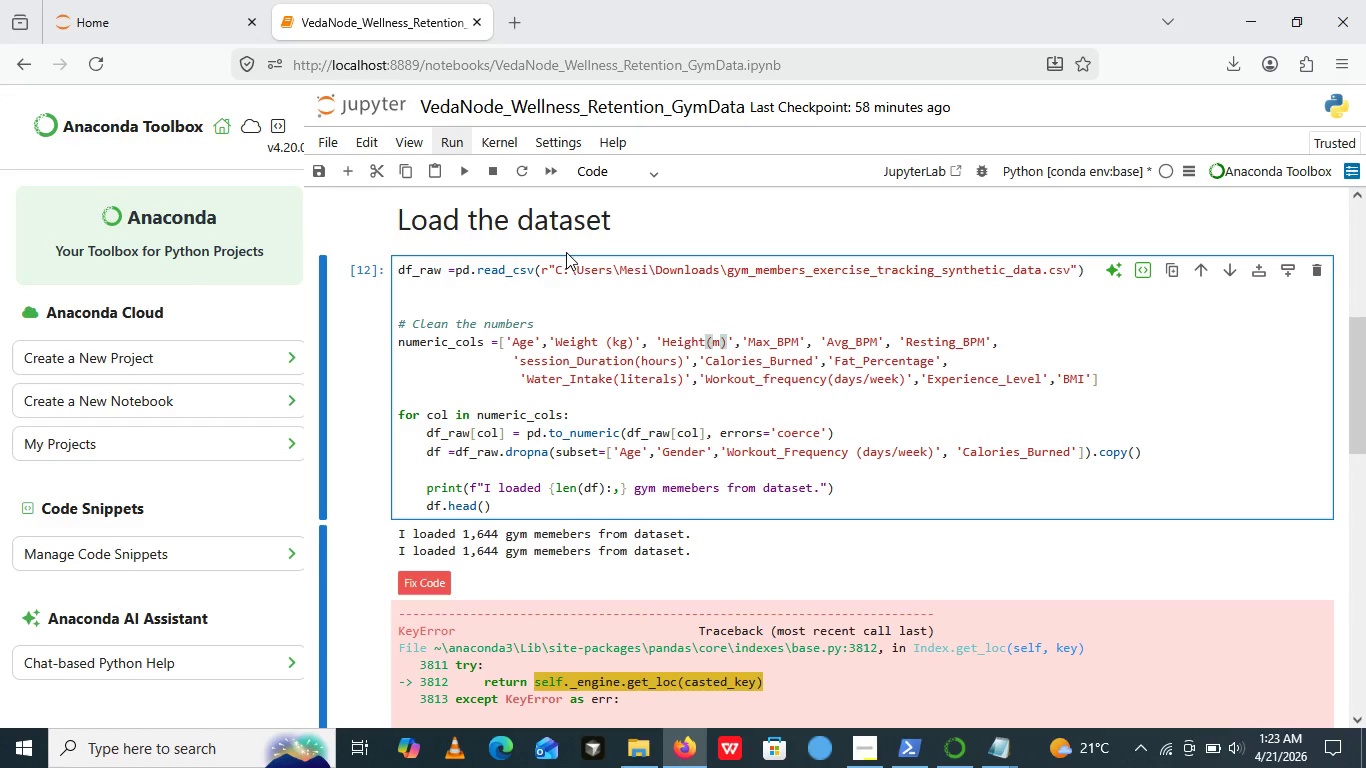 
wait(14.41)
 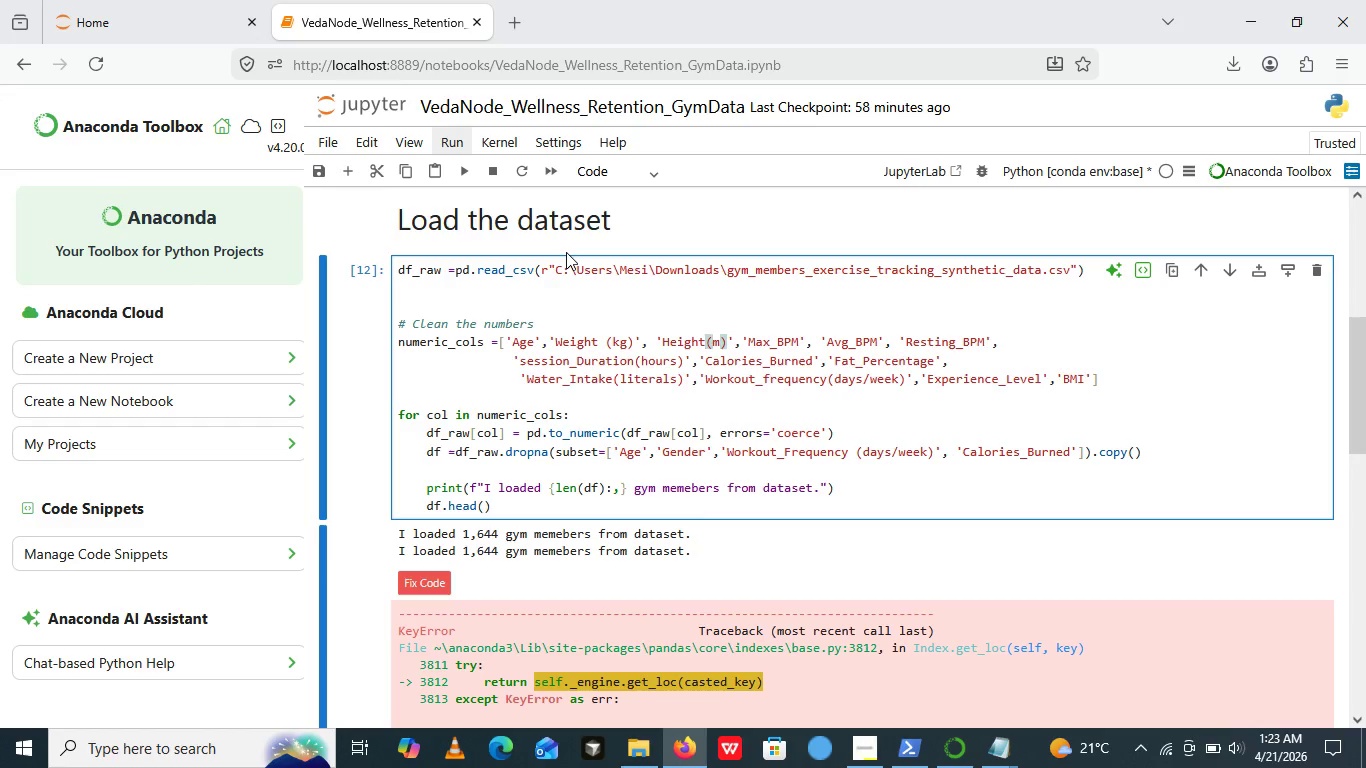 
key(Space)
 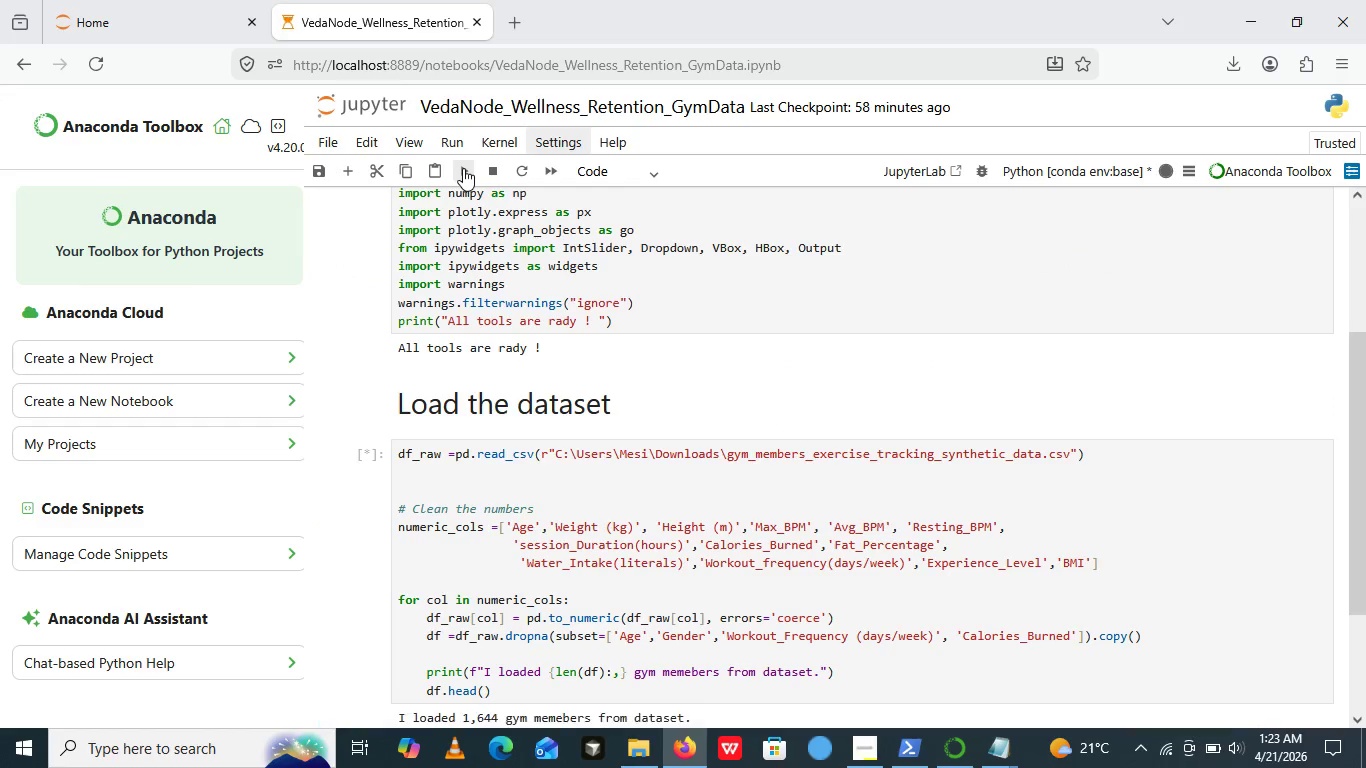 
left_click([463, 168])
 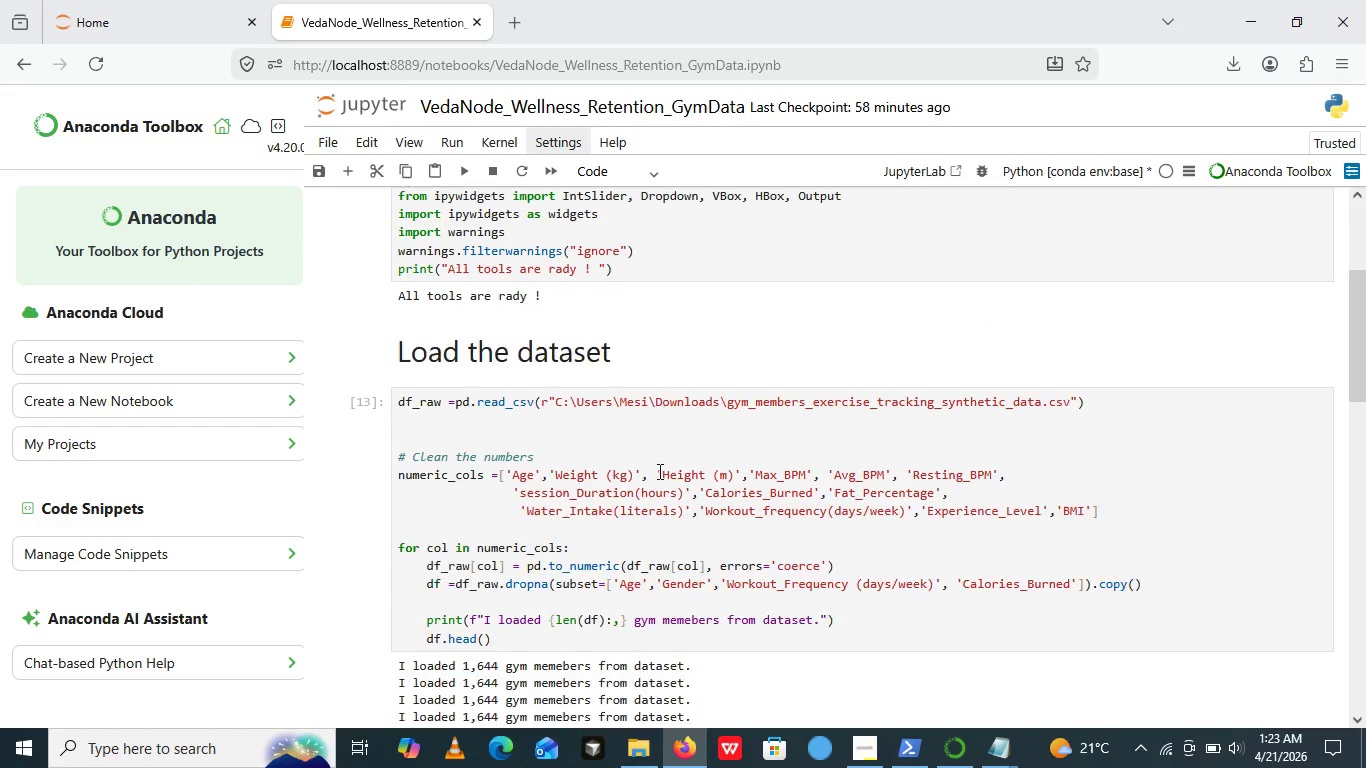 
scroll: coordinate [639, 599], scroll_direction: down, amount: 12.0
 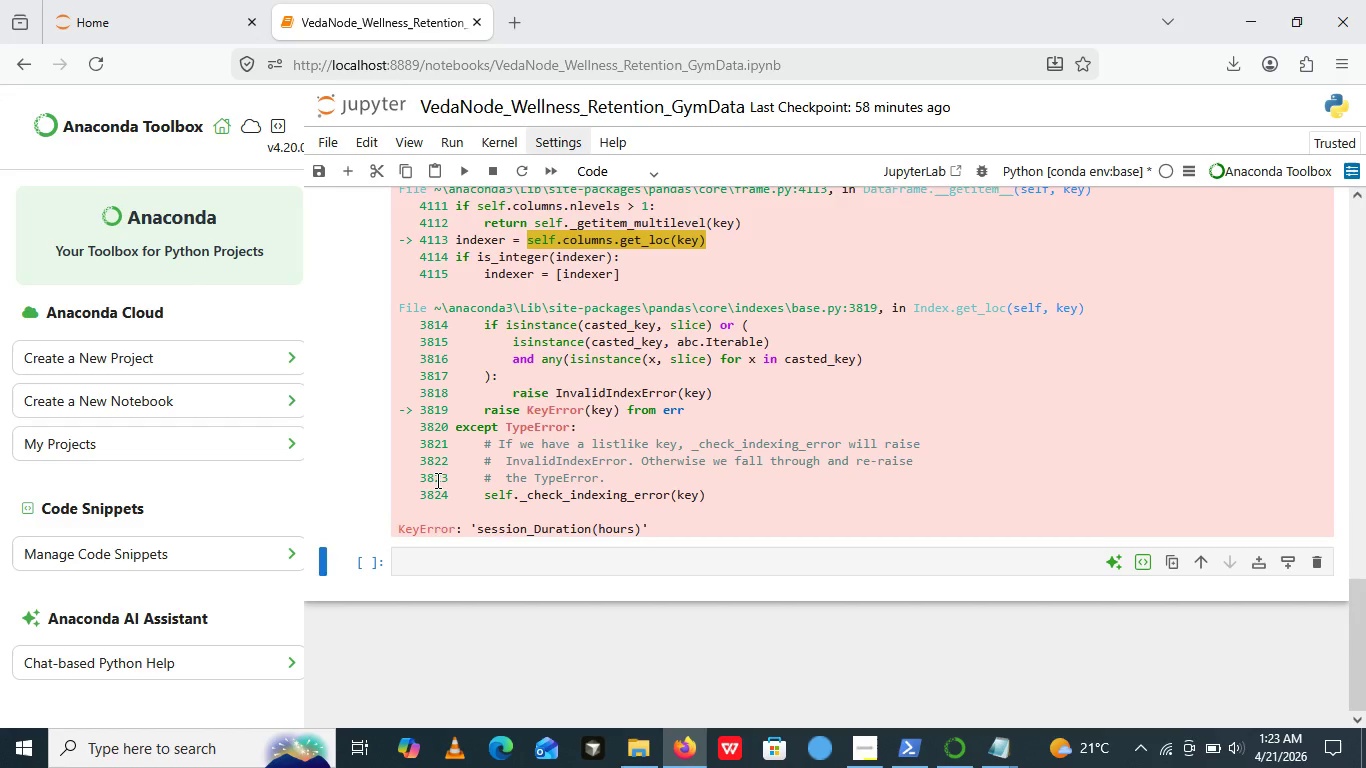 
wait(5.0)
 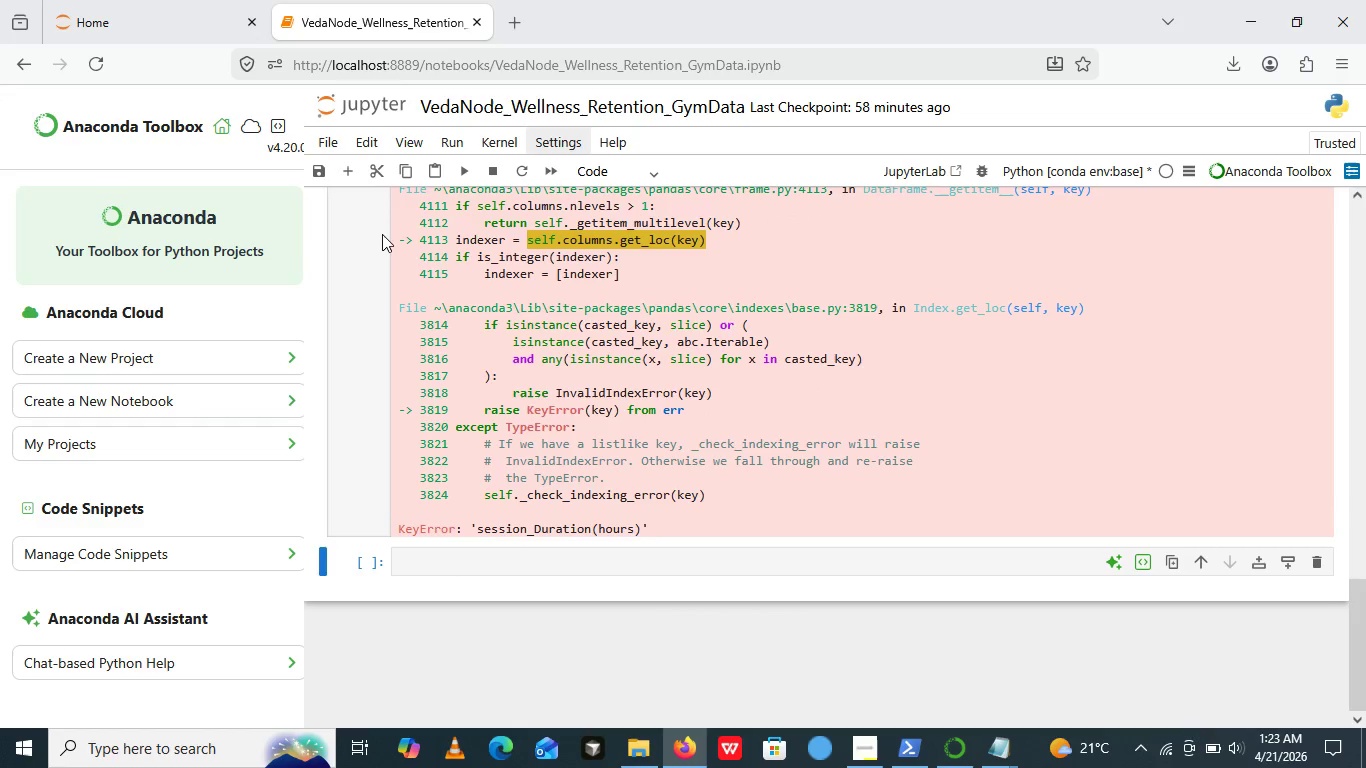 
scroll: coordinate [436, 480], scroll_direction: up, amount: 7.0
 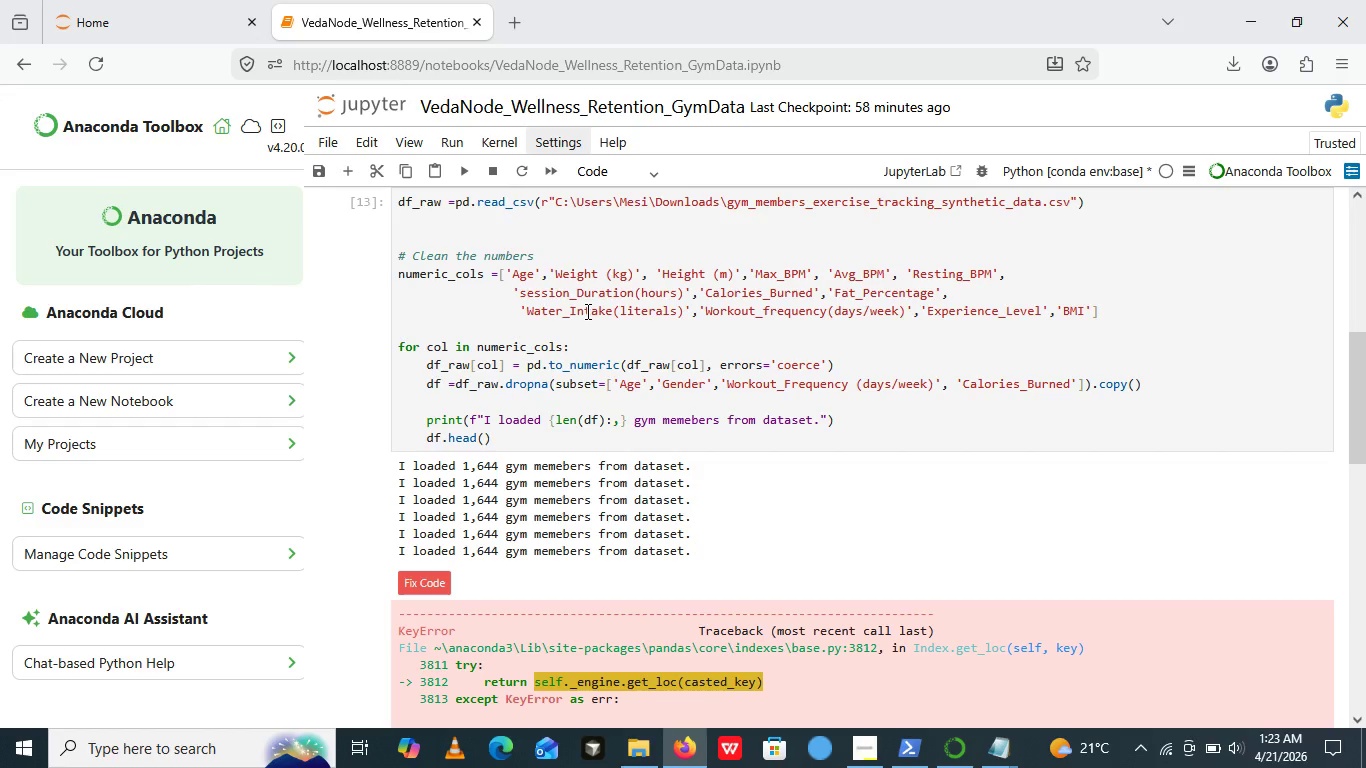 
wait(14.14)
 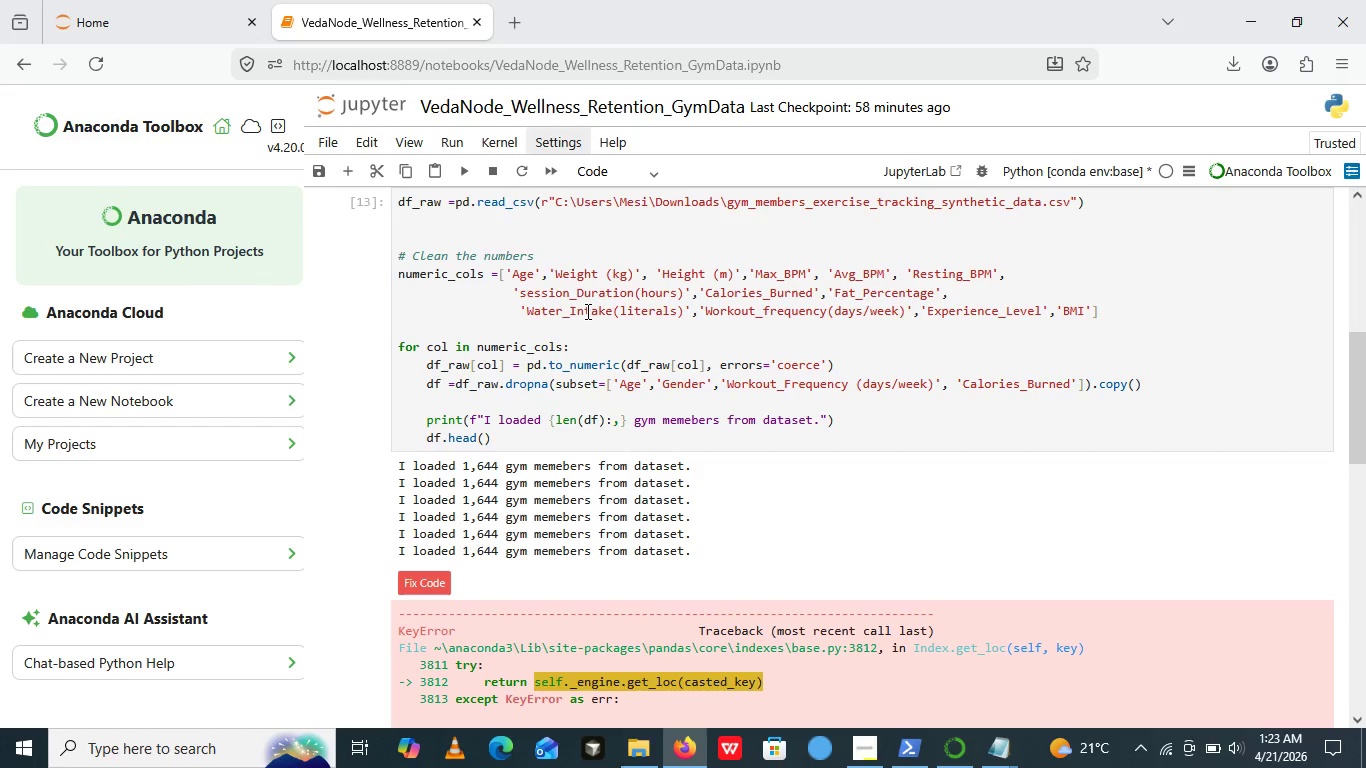 
left_click([525, 295])
 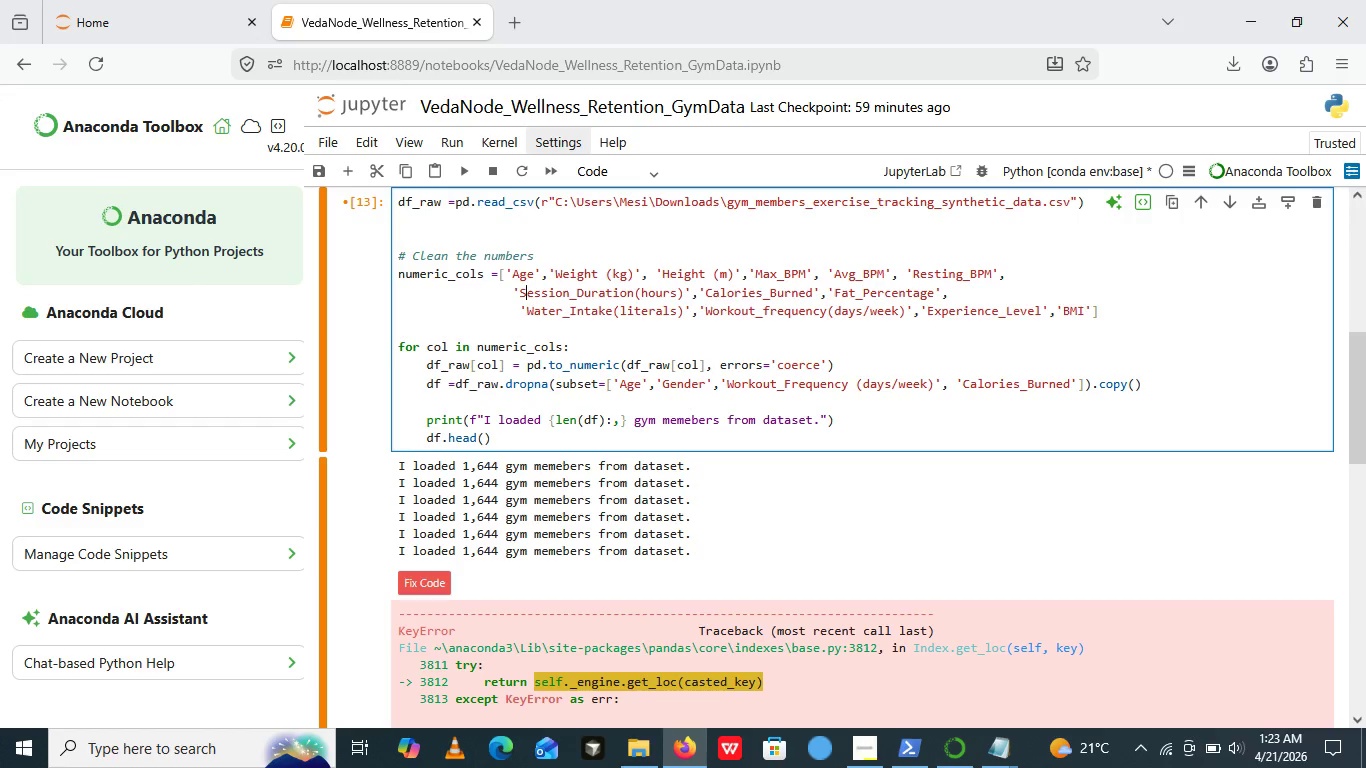 
key(Backspace)
 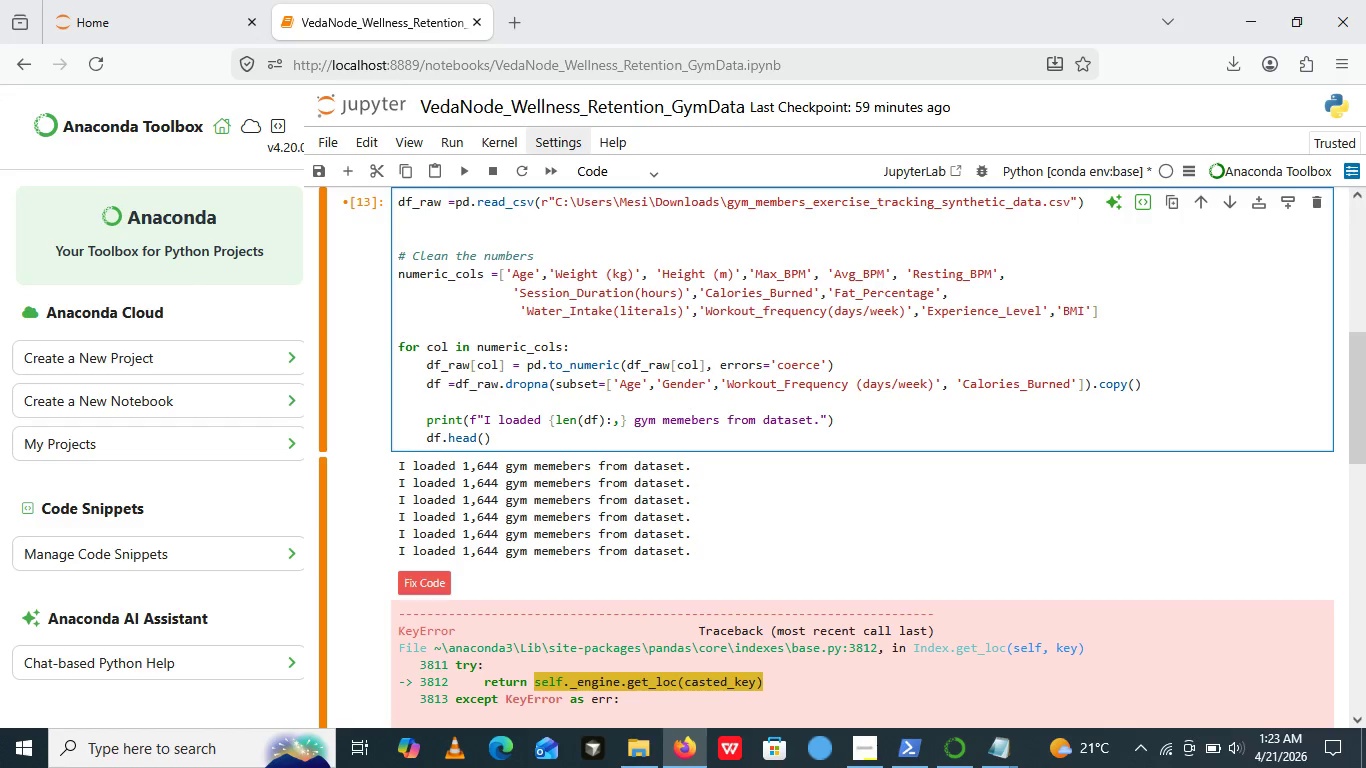 
key(Shift+S)
 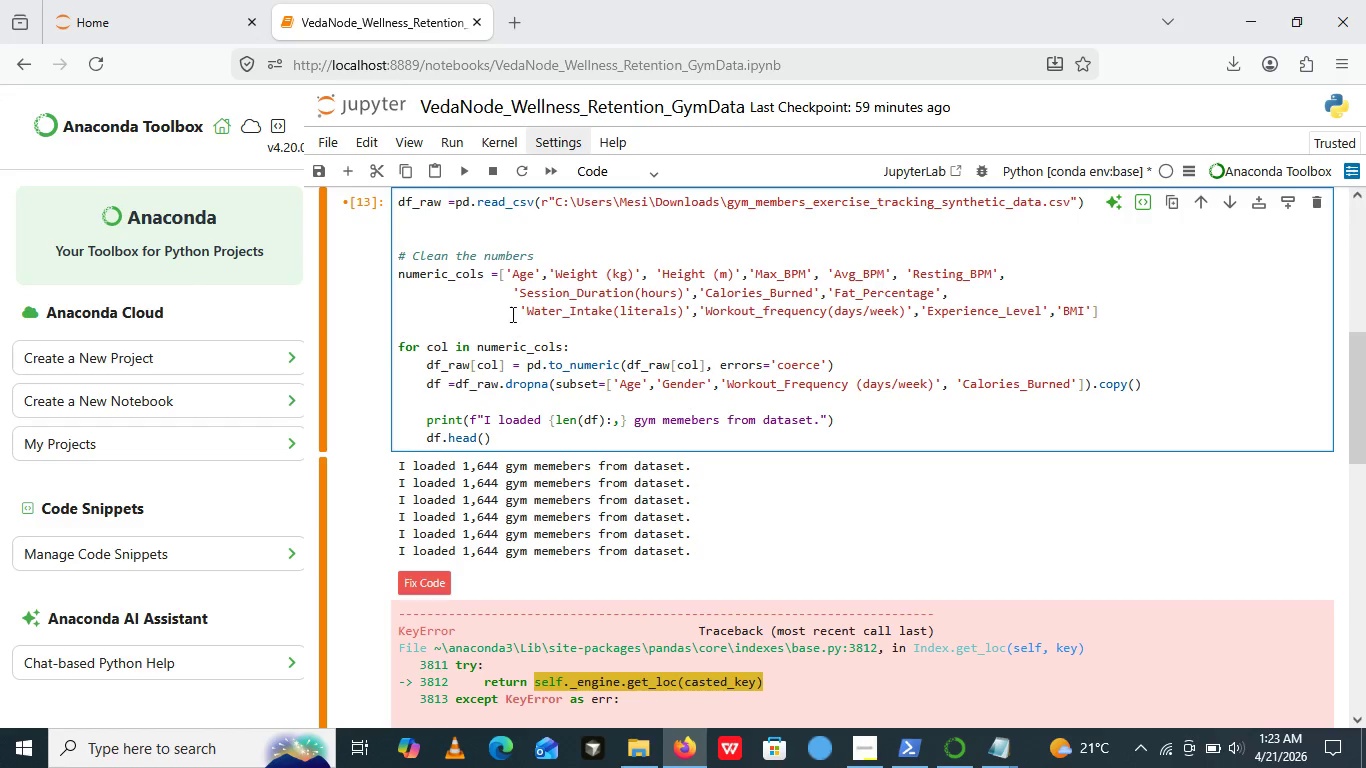 
wait(10.72)
 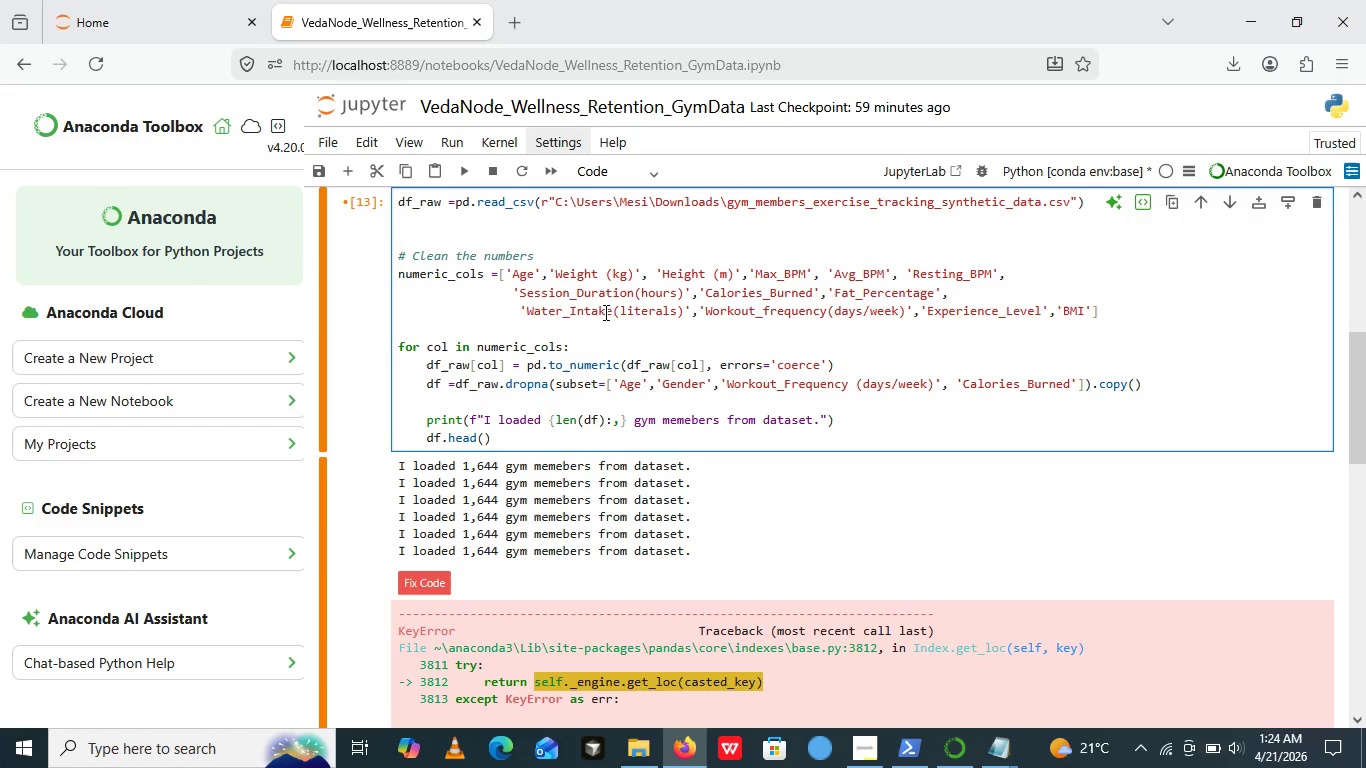 
left_click([636, 296])
 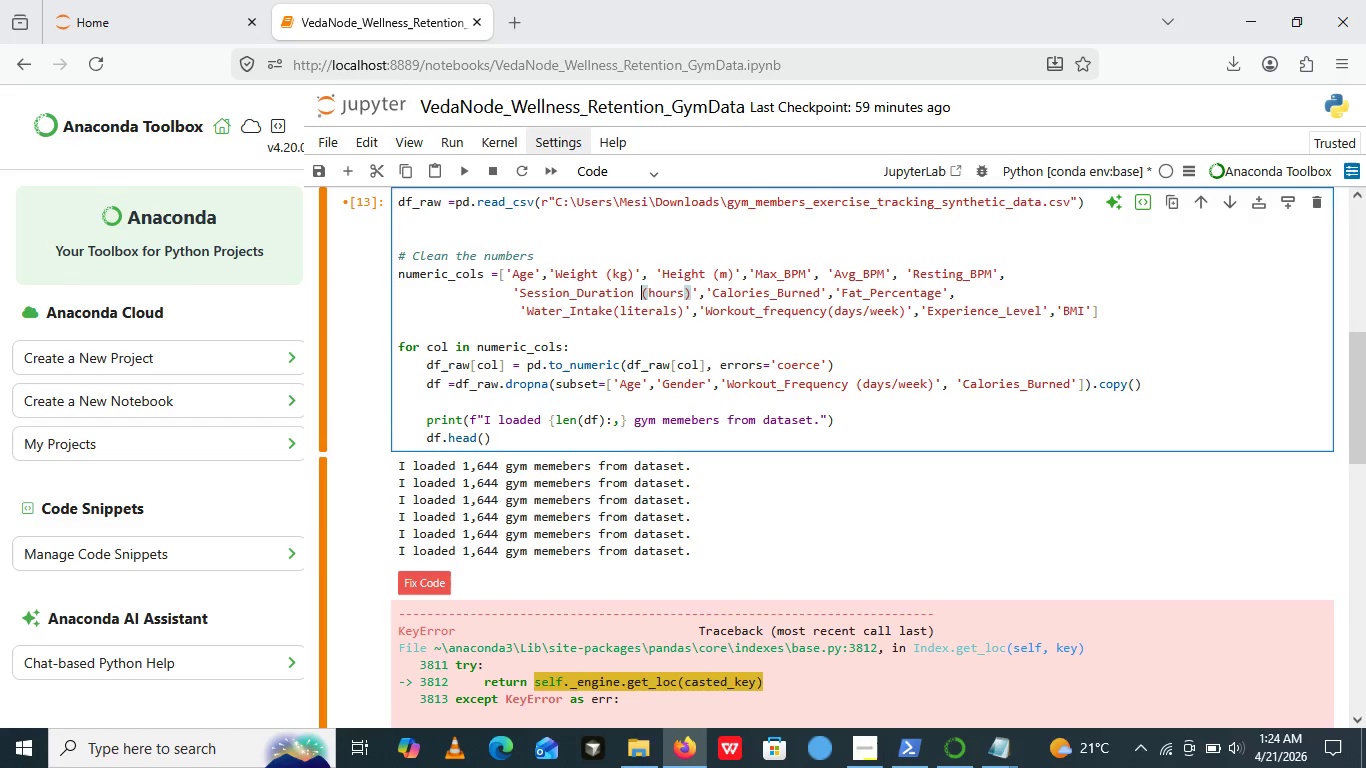 
key(Space)
 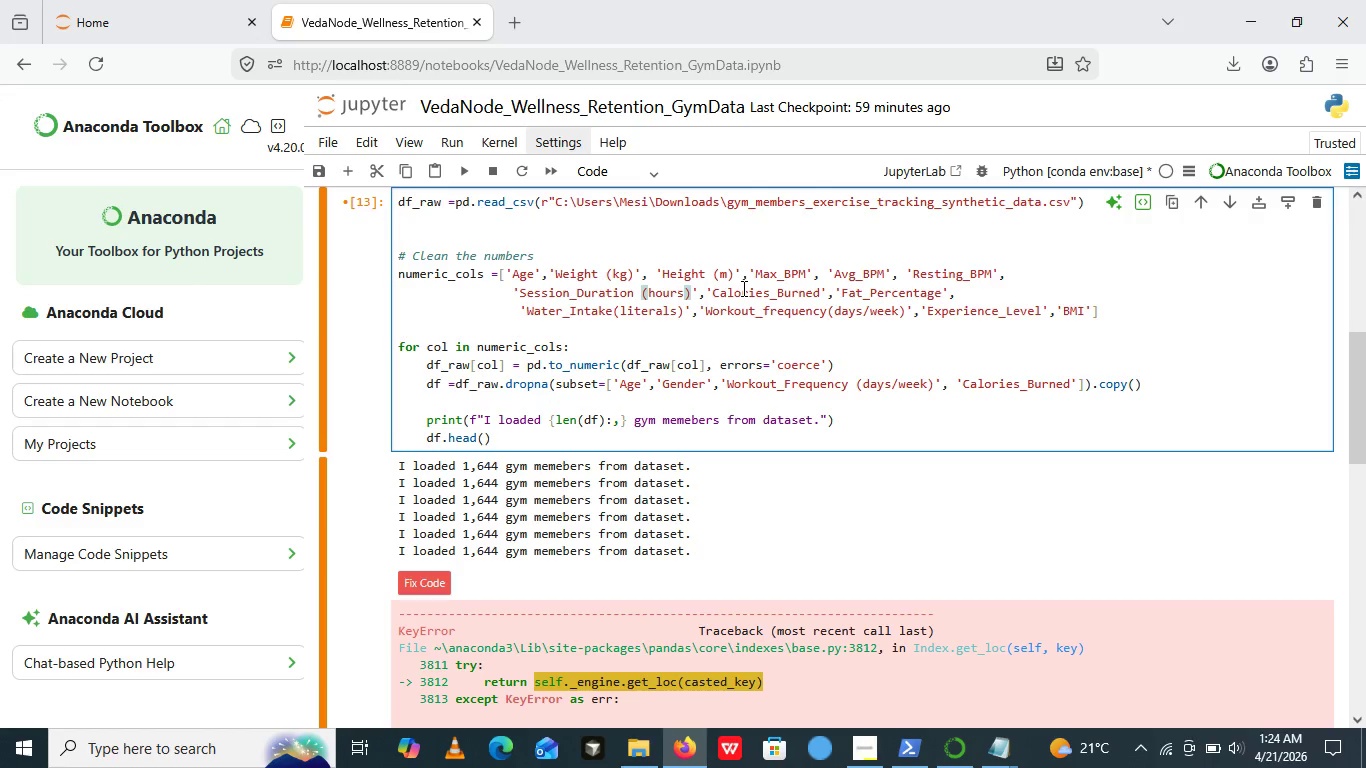 
wait(8.64)
 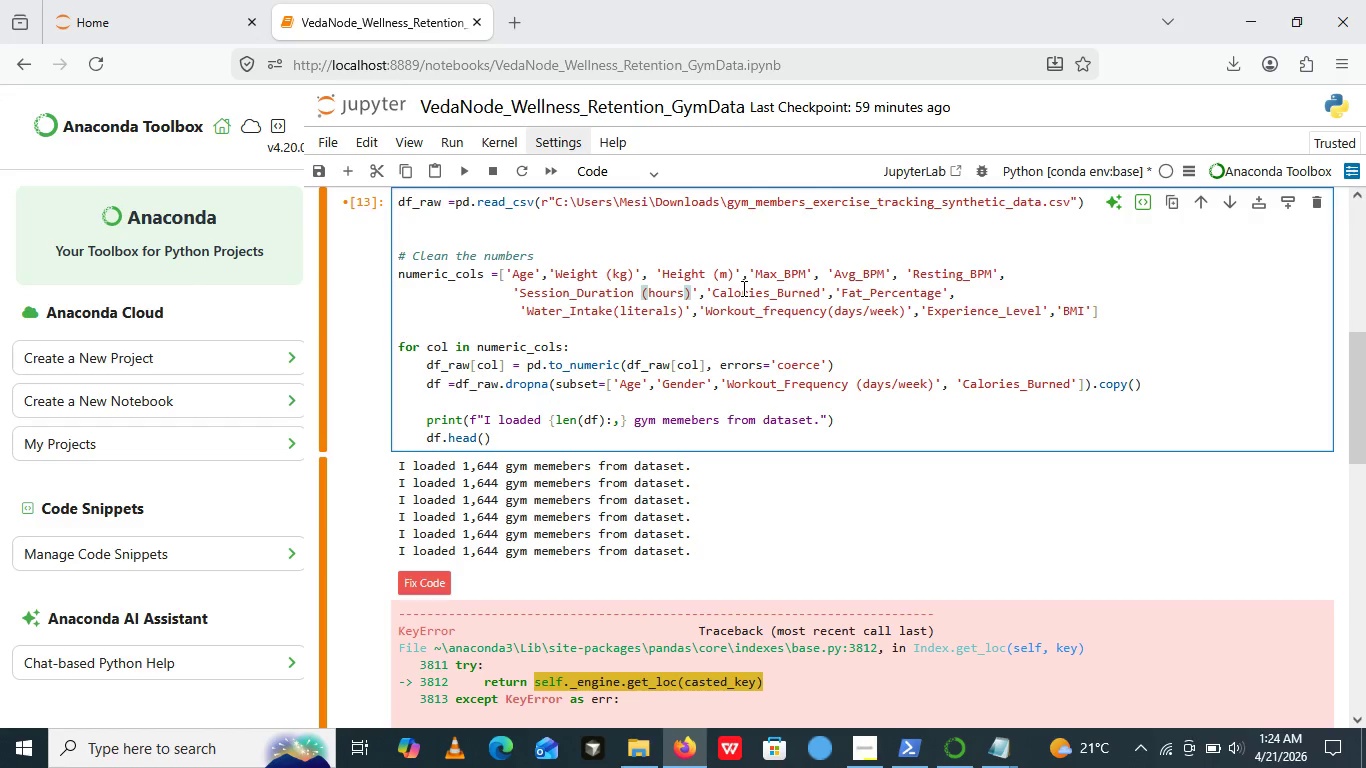 
left_click([457, 183])
 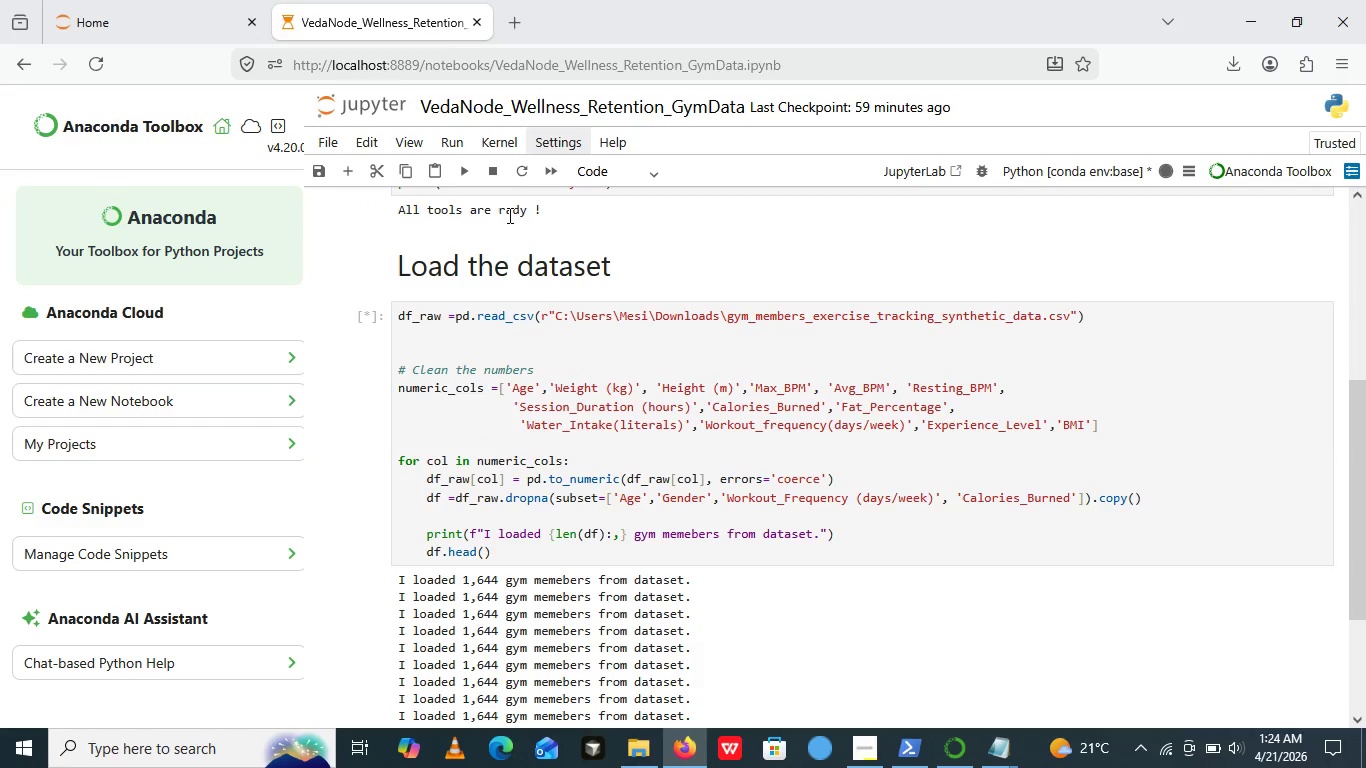 
left_click([472, 170])
 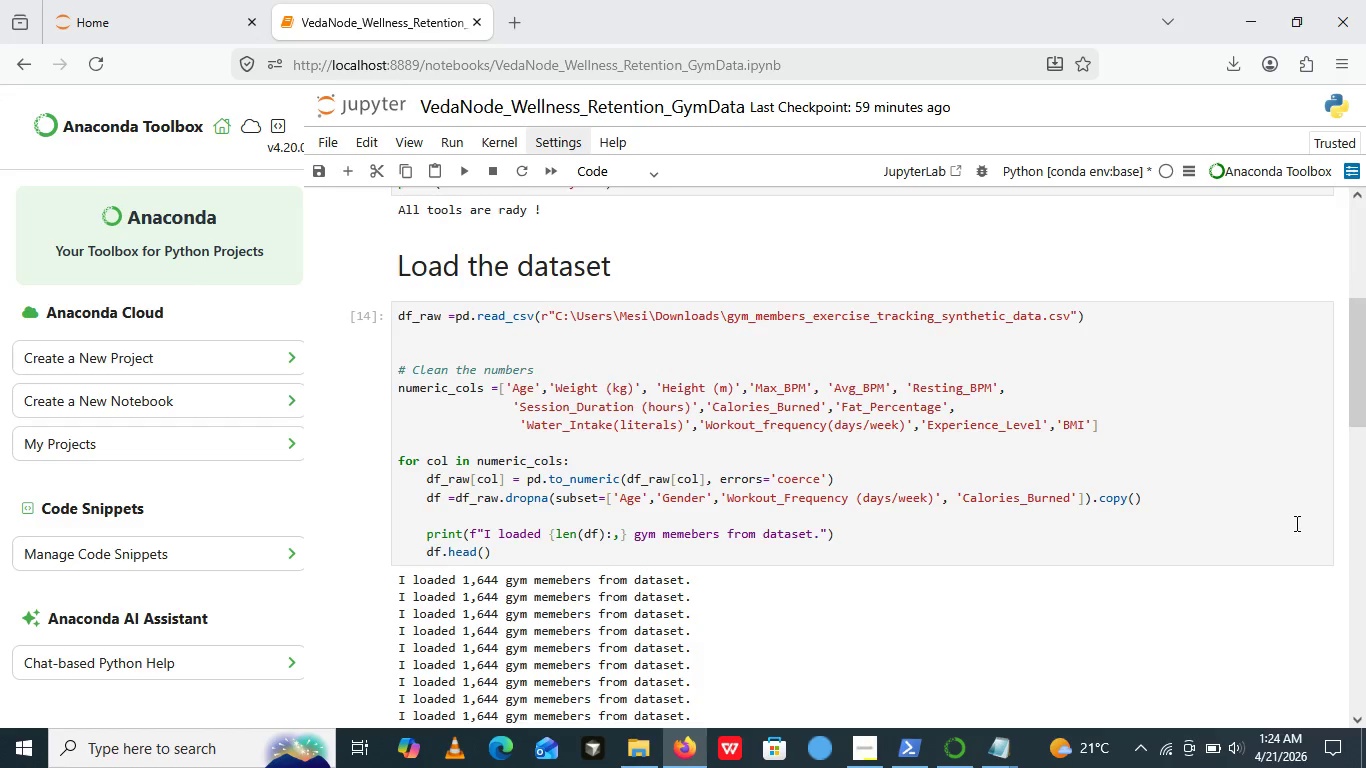 
scroll: coordinate [849, 302], scroll_direction: none, amount: 0.0
 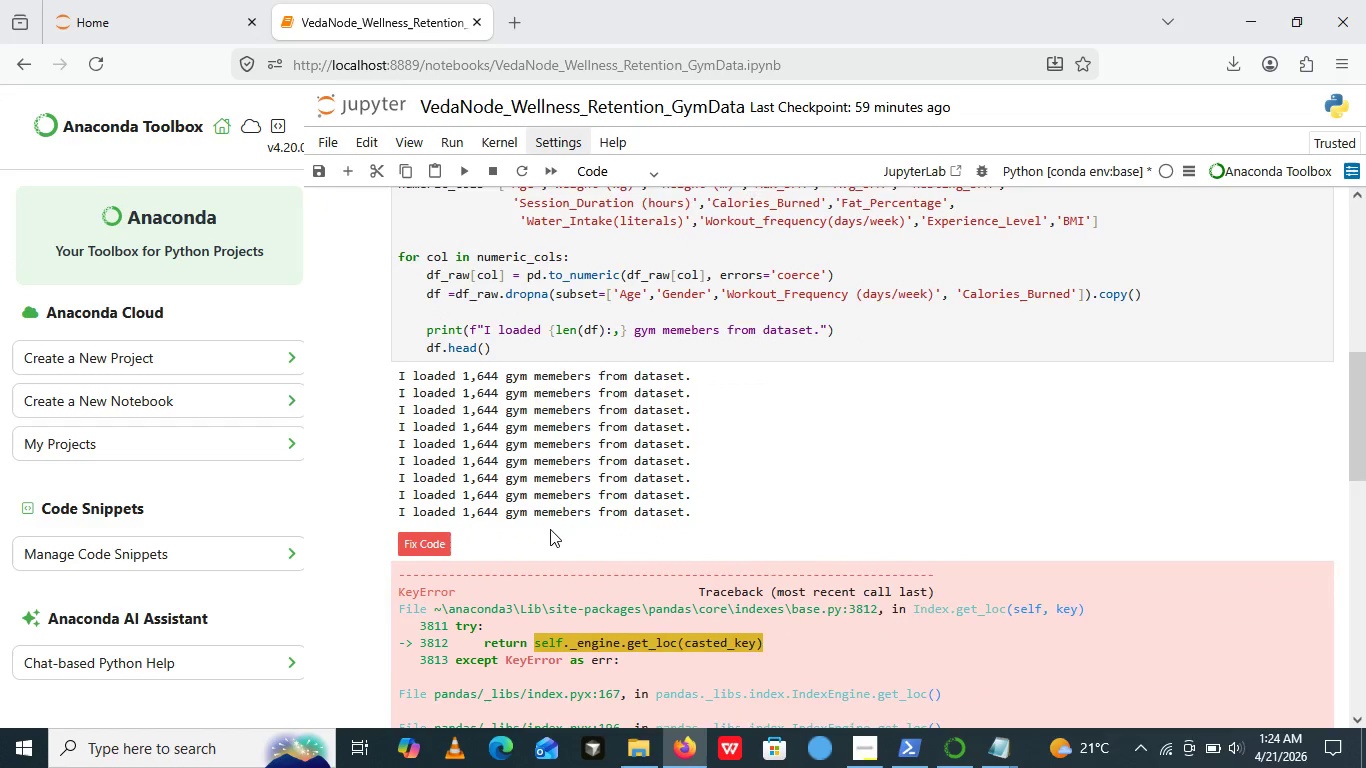 
scroll: coordinate [548, 529], scroll_direction: down, amount: 7.0
 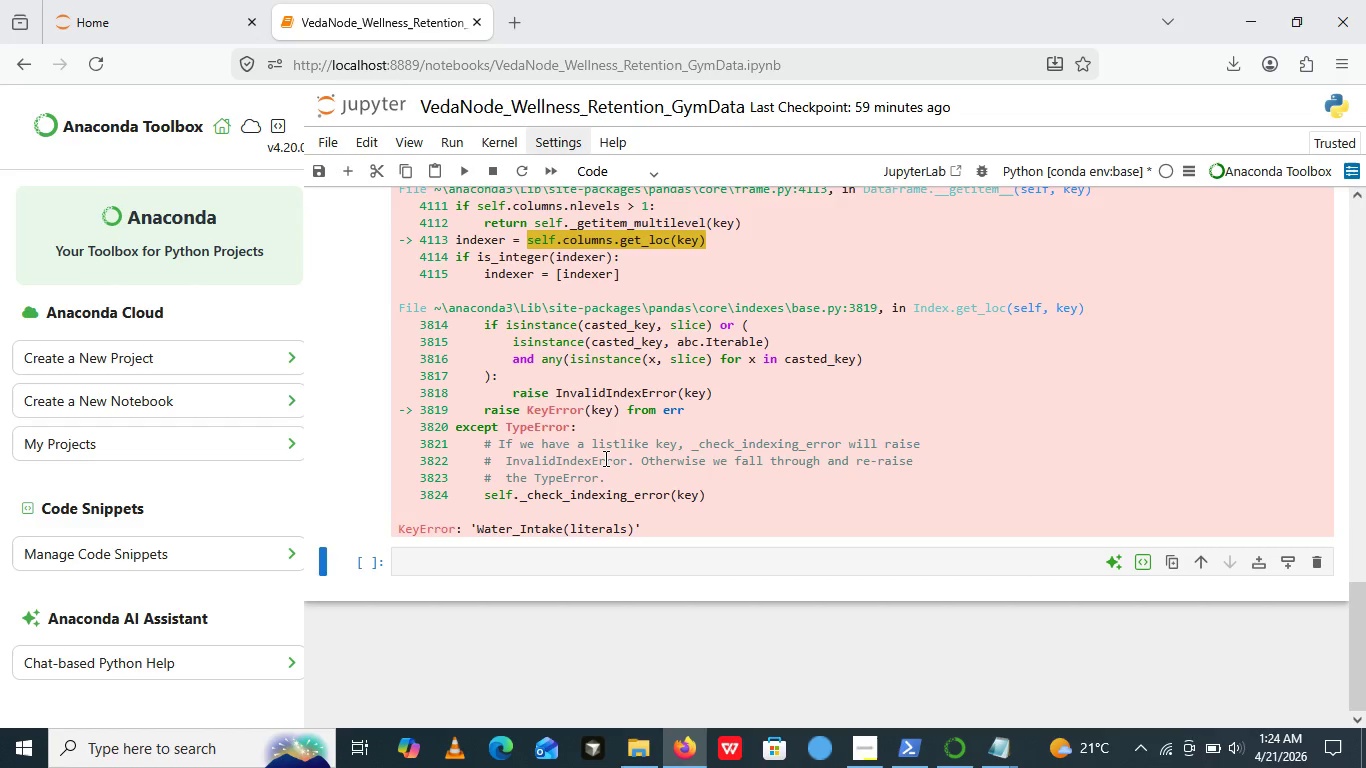 
wait(11.47)
 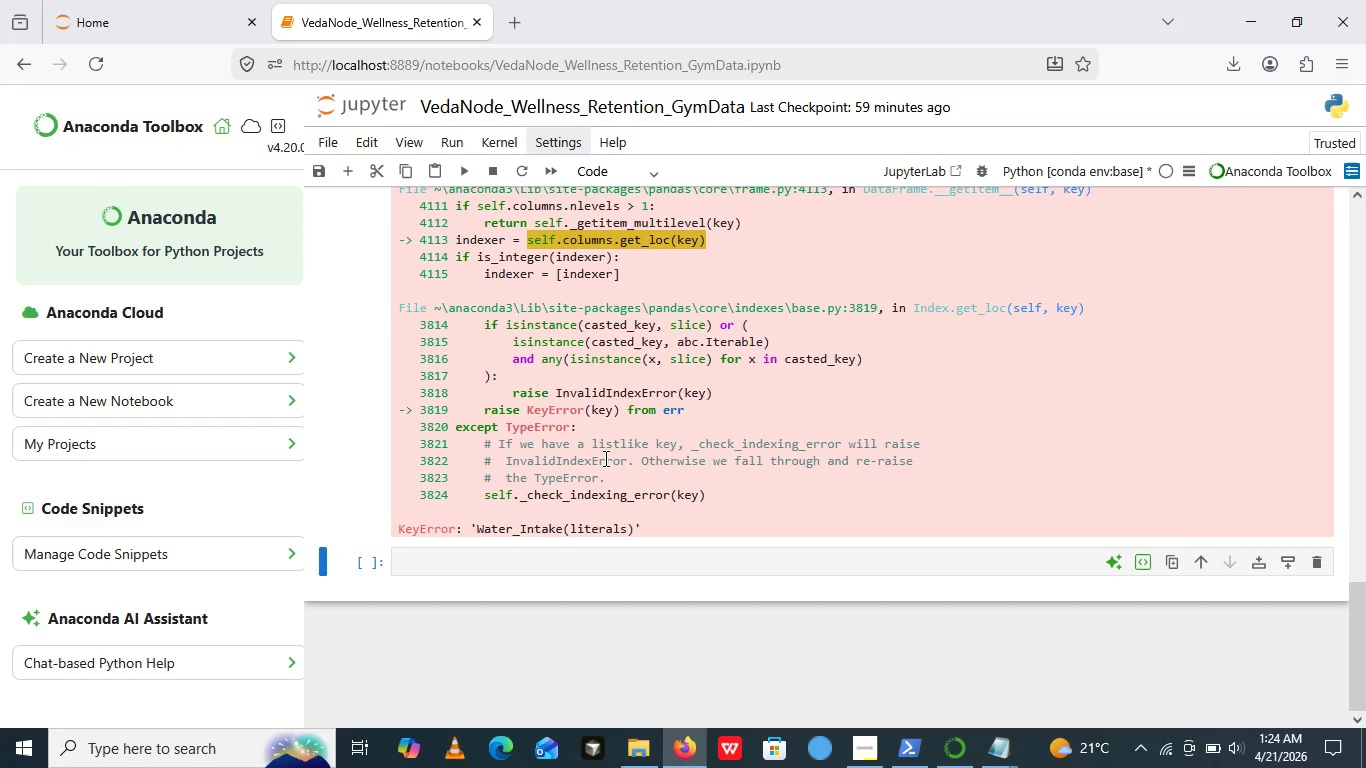 
mouse_move([505, 517])
 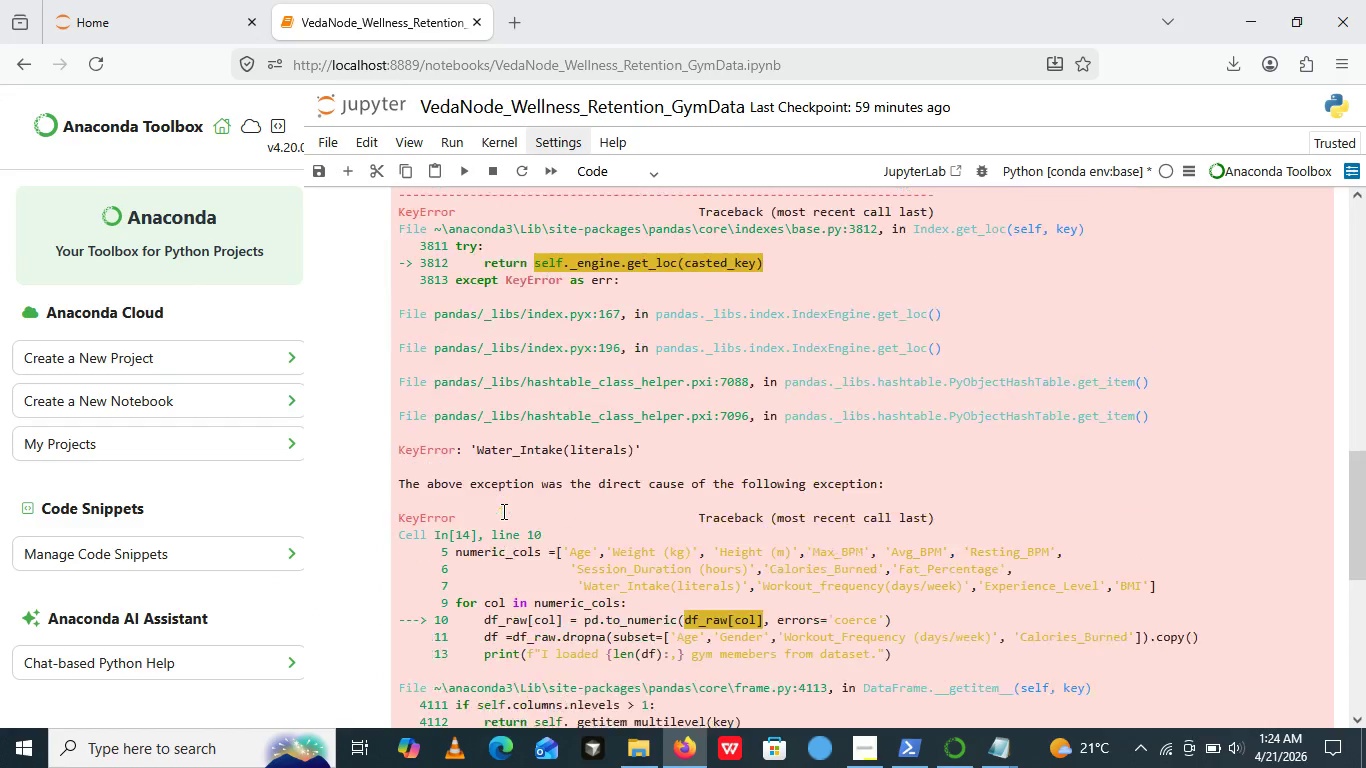 
scroll: coordinate [502, 511], scroll_direction: up, amount: 4.0
 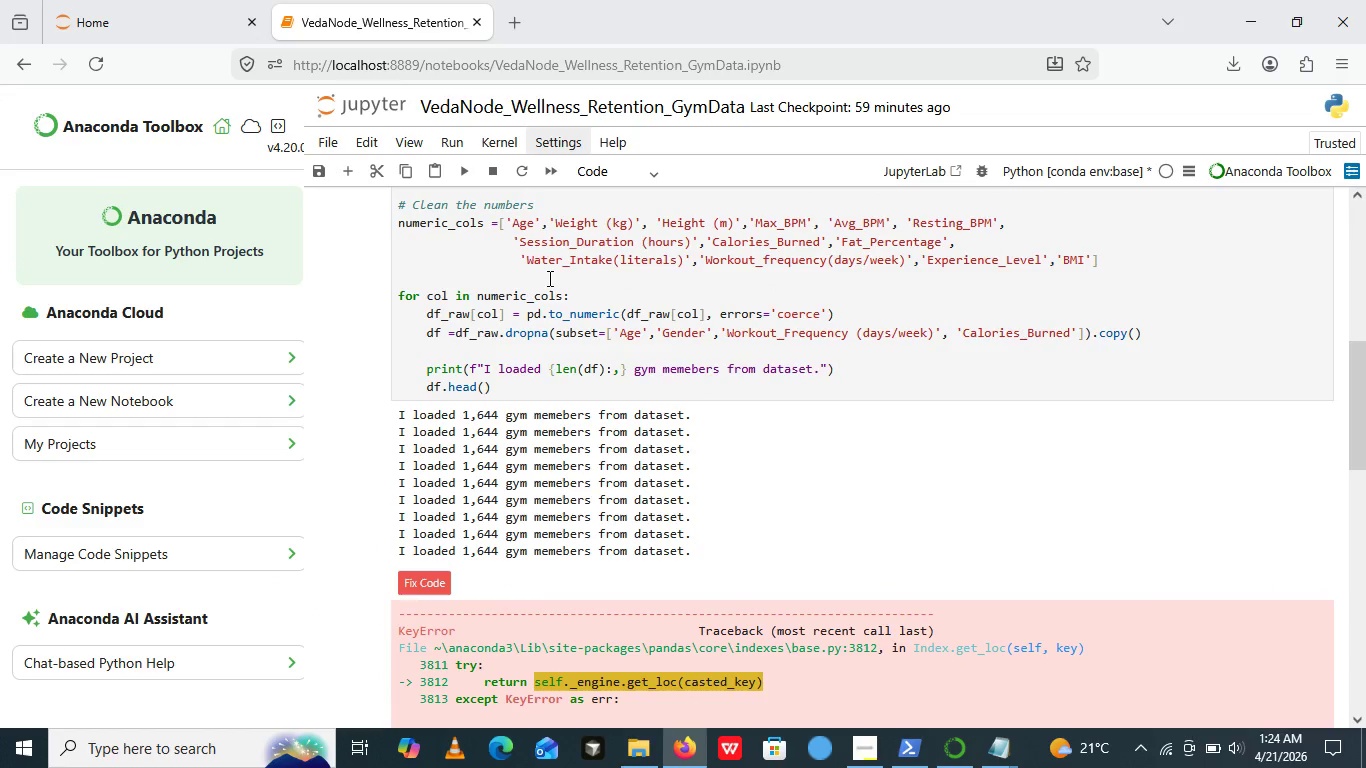 
wait(7.97)
 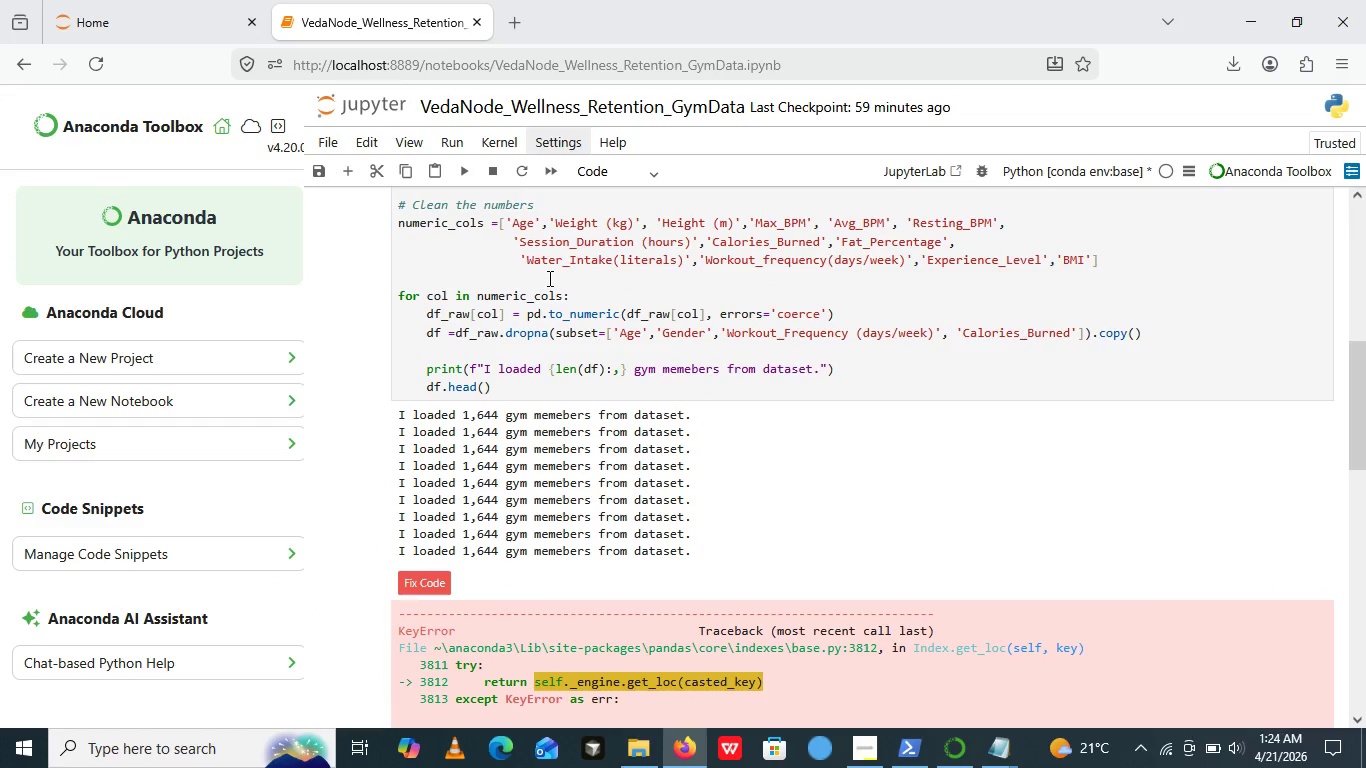 
left_click([617, 257])
 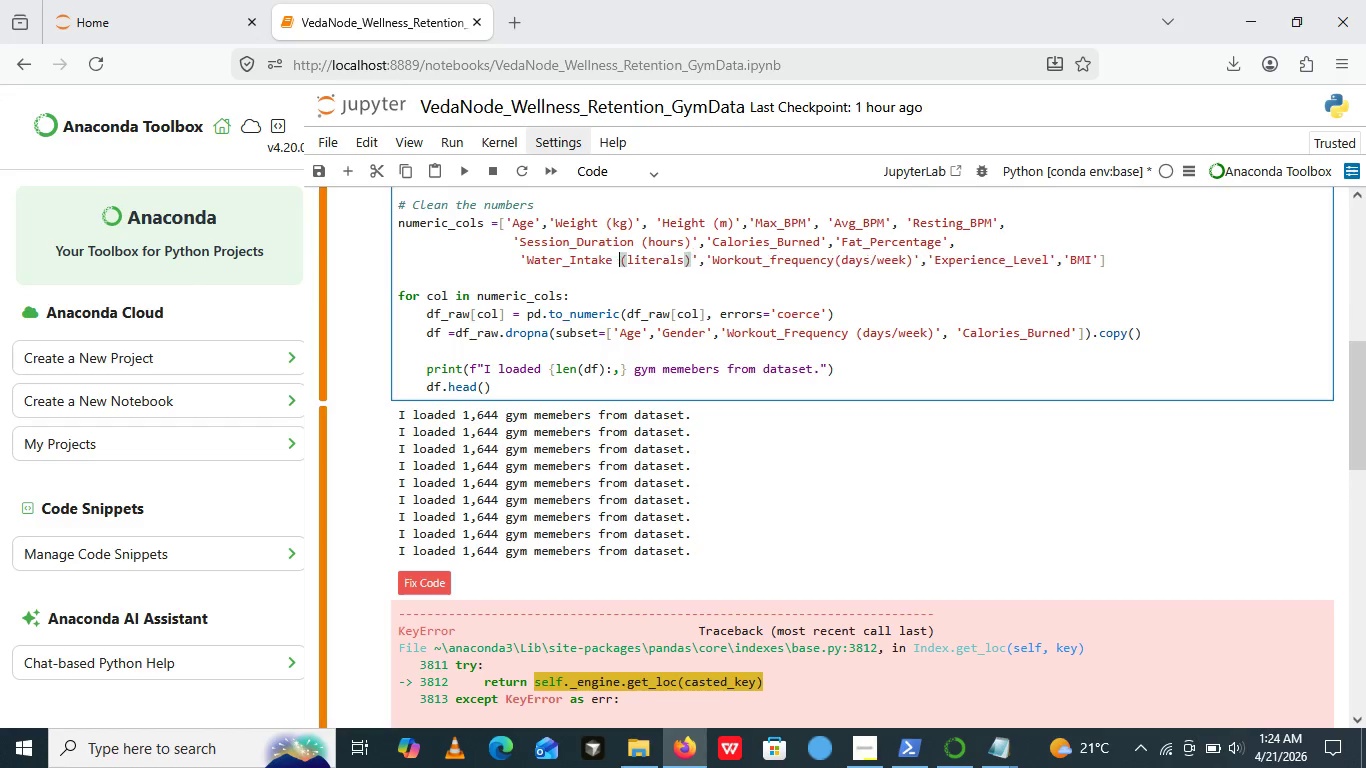 
key(ArrowLeft)
 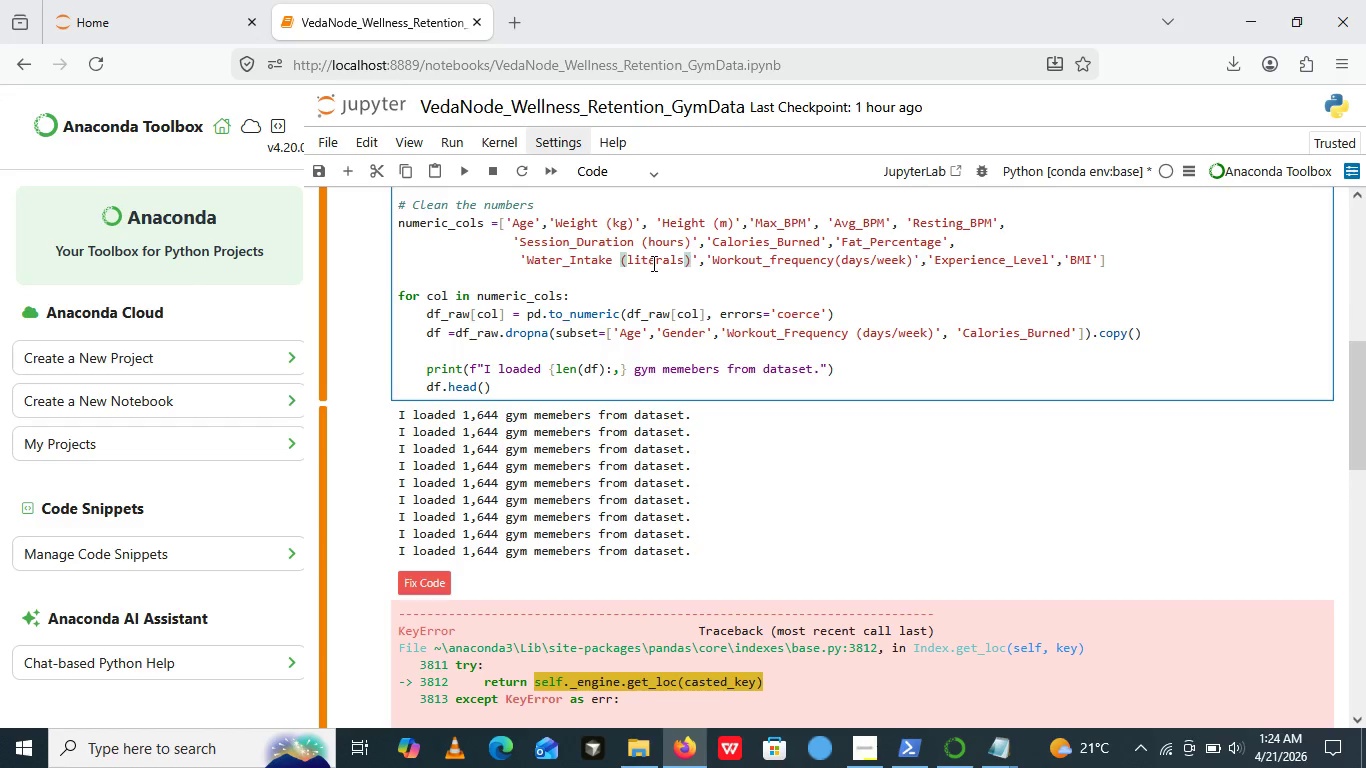 
key(Space)
 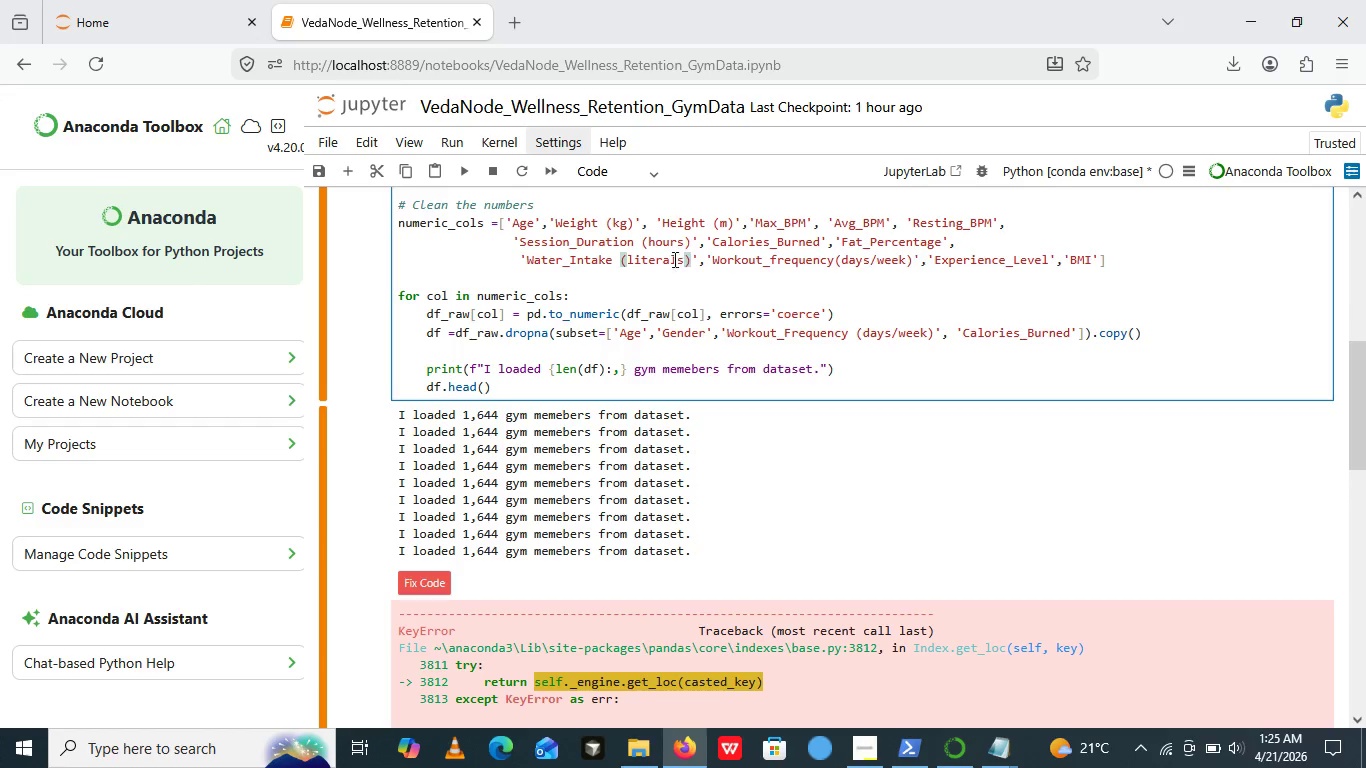 
left_click([676, 255])
 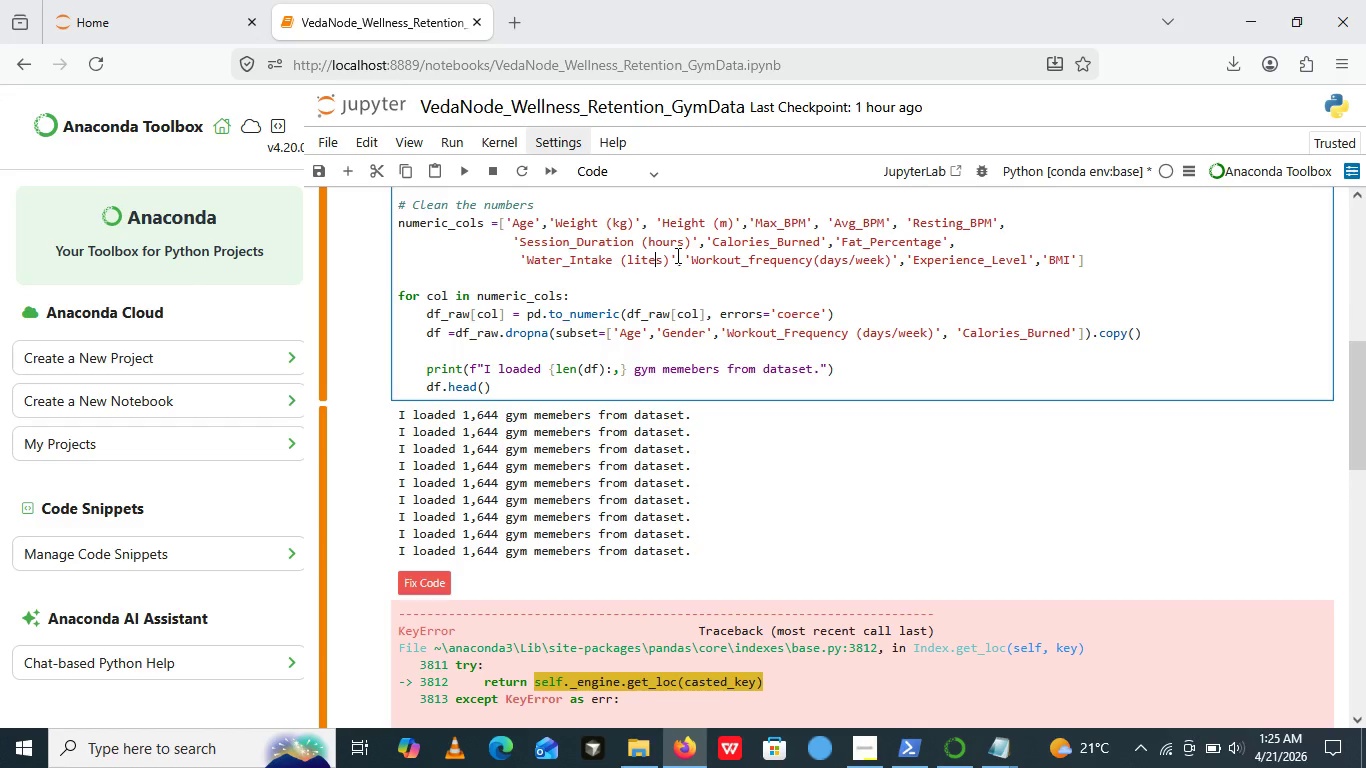 
key(Backspace)
 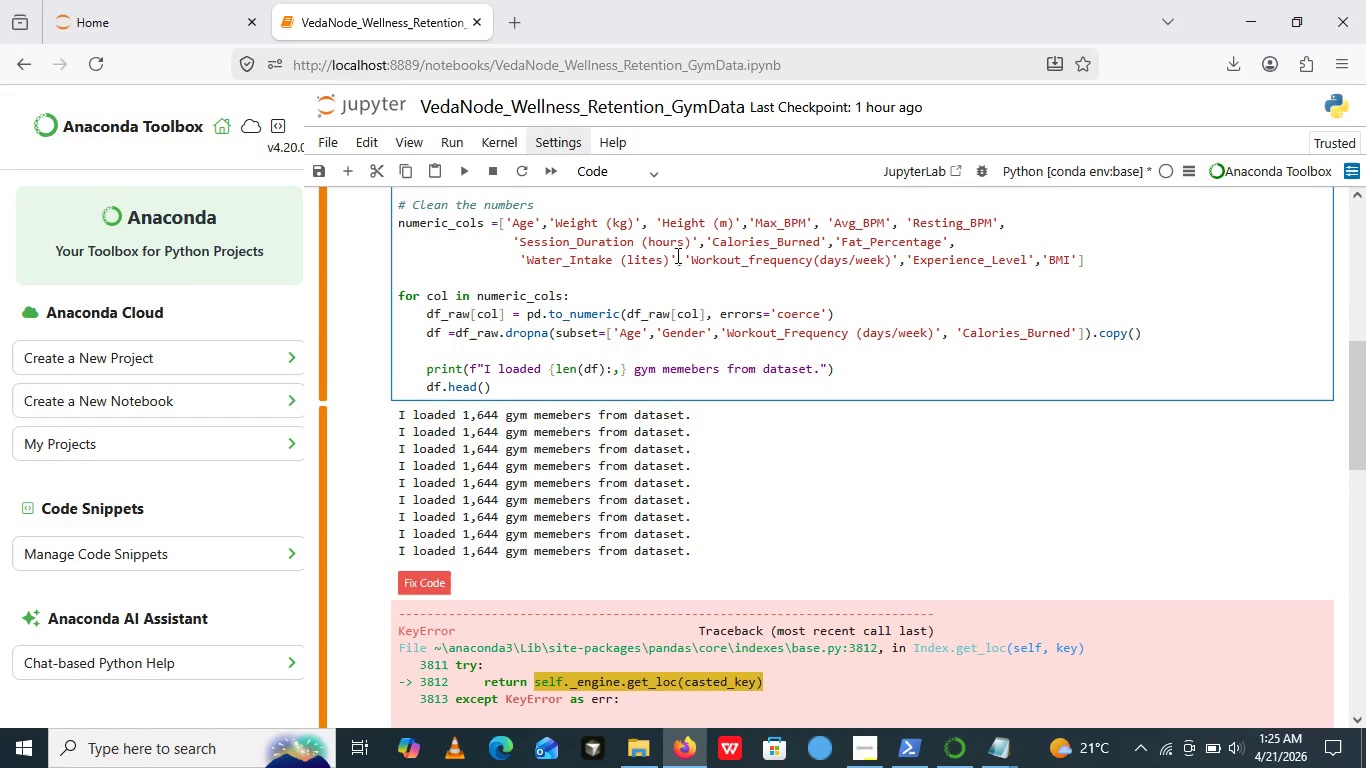 
key(Backspace)
 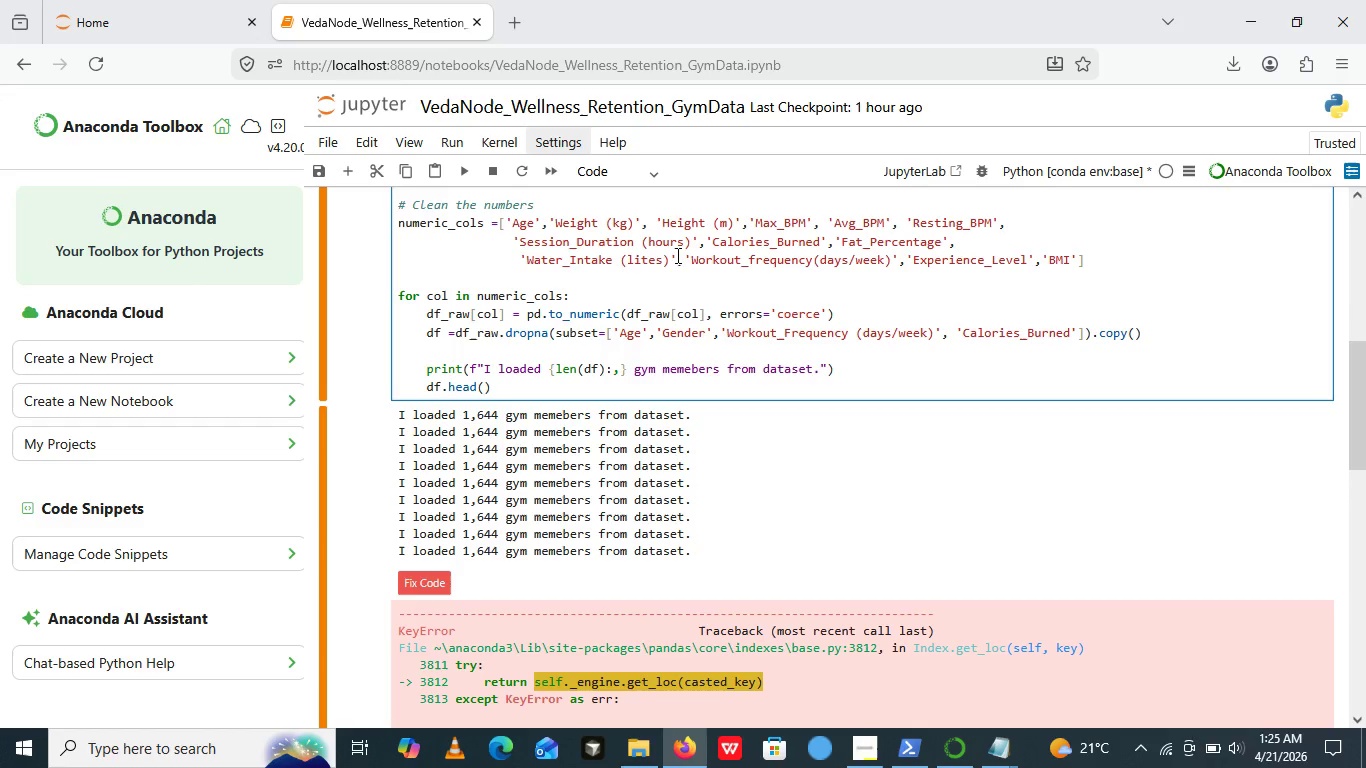 
key(Backspace)
 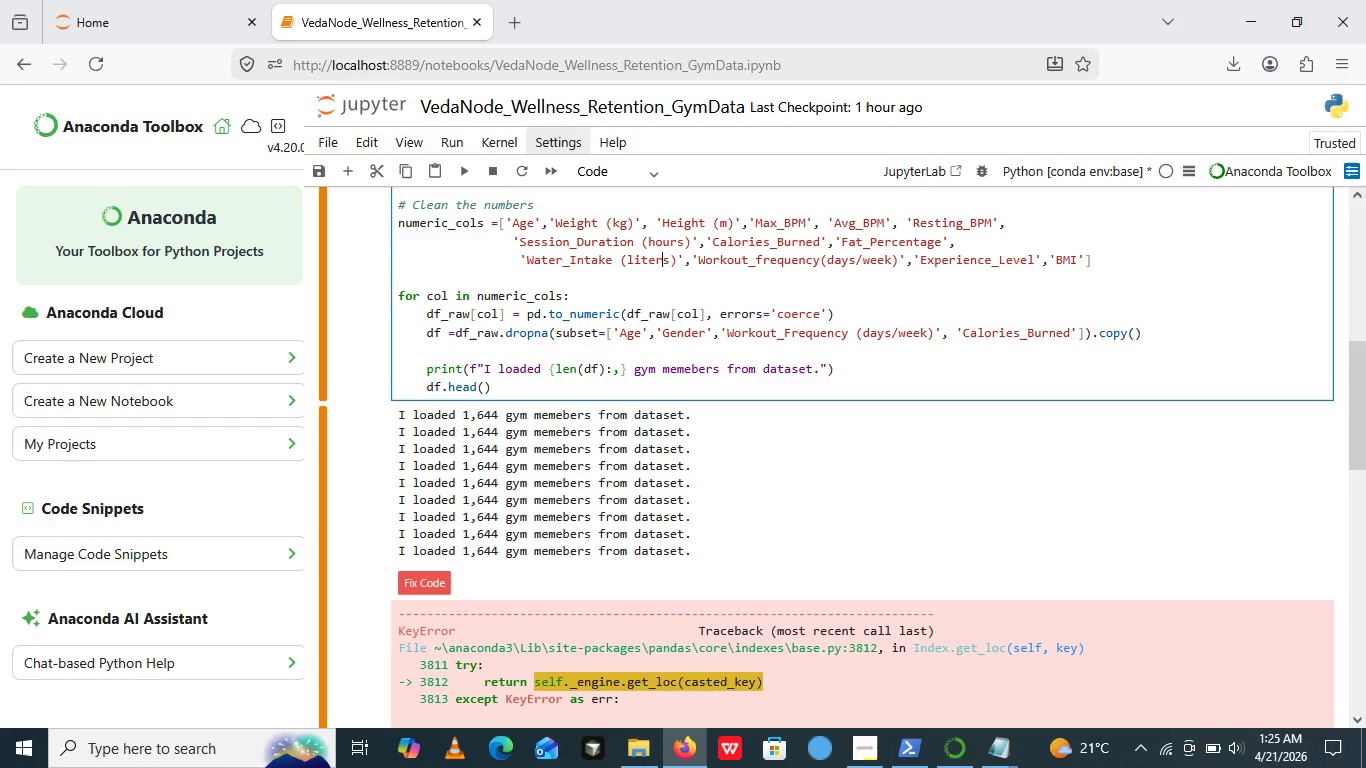 
key(R)
 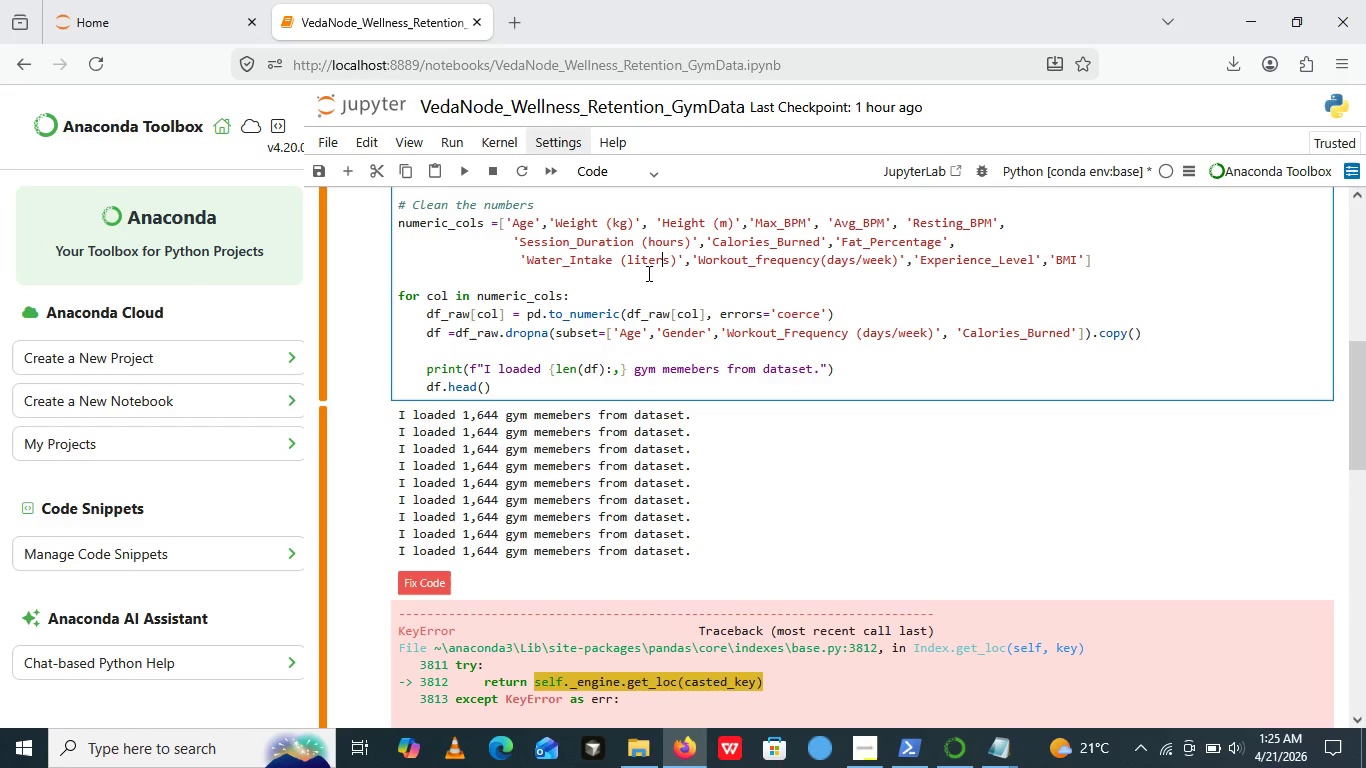 
wait(8.17)
 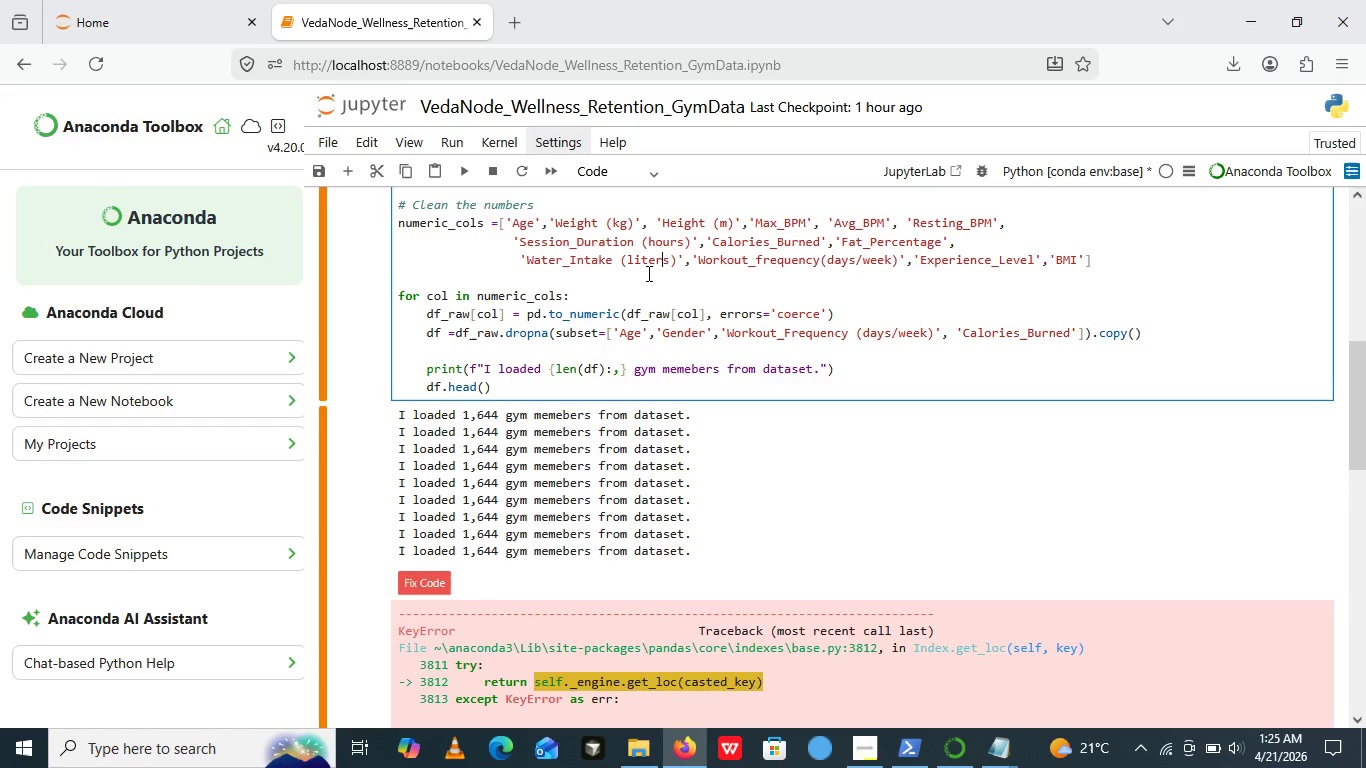 
left_click([465, 170])
 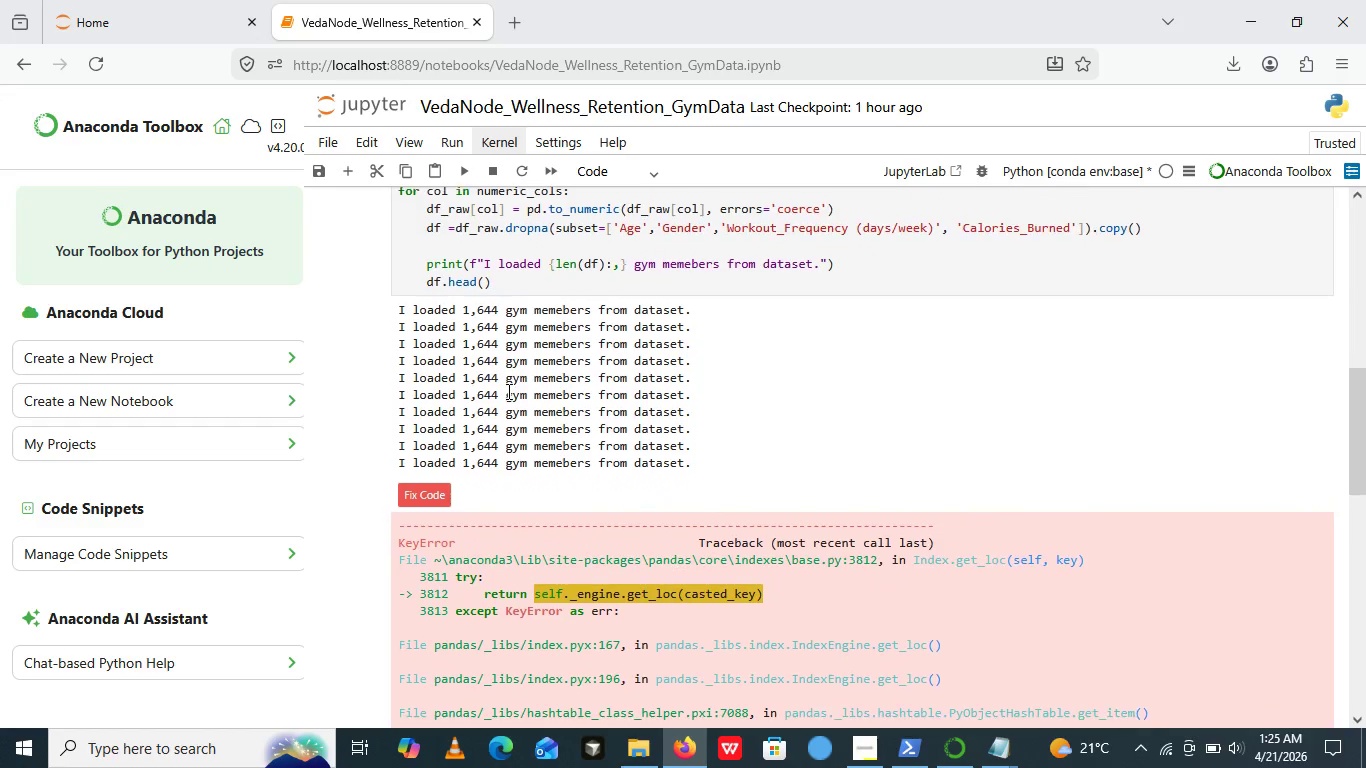 
scroll: coordinate [543, 401], scroll_direction: down, amount: 13.0
 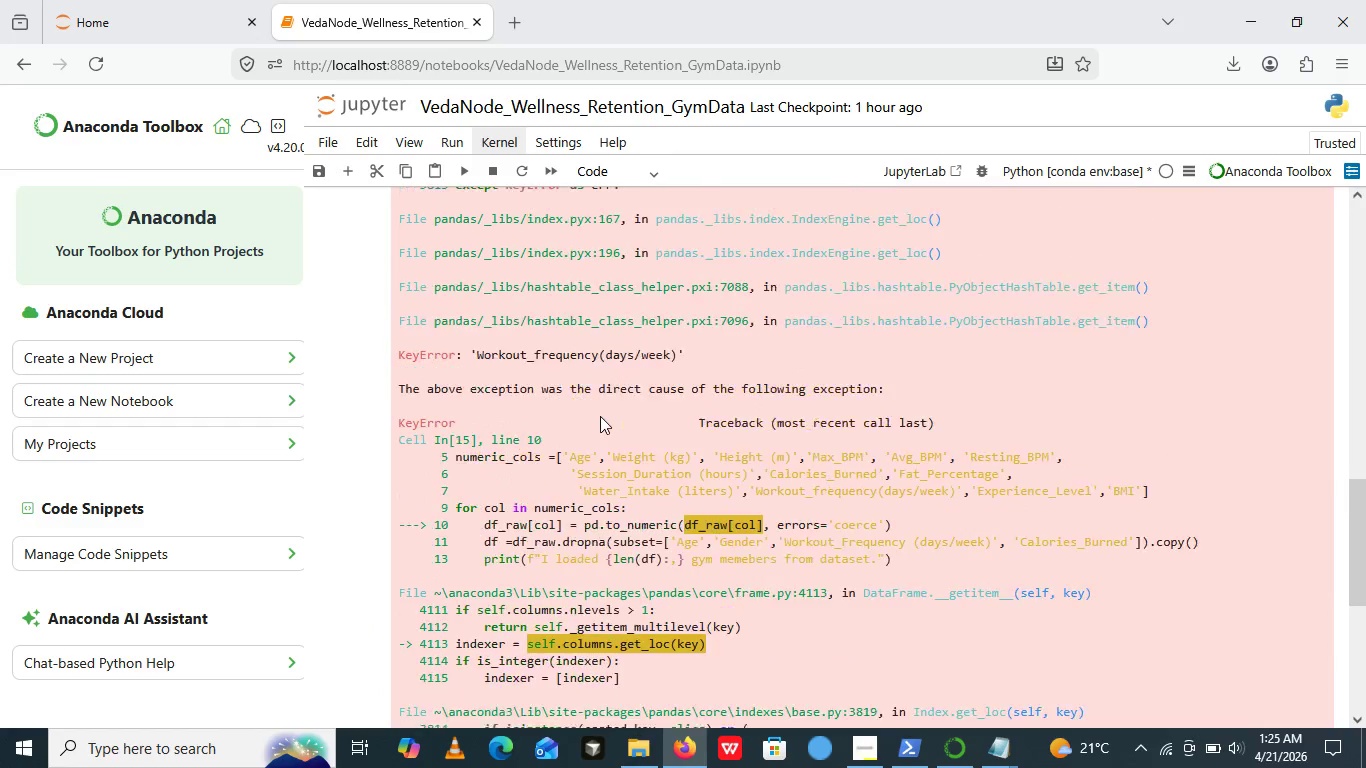 
scroll: coordinate [619, 394], scroll_direction: up, amount: 8.0
 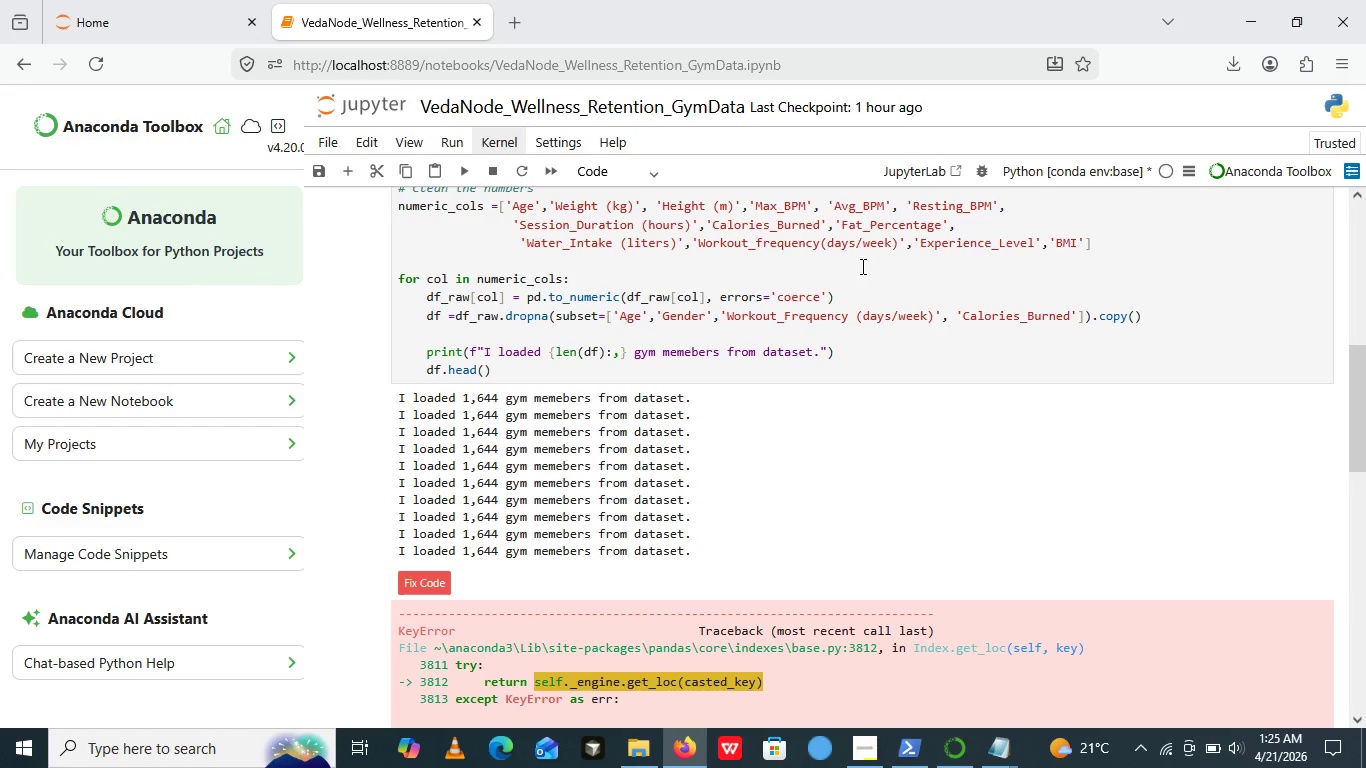 
wait(22.65)
 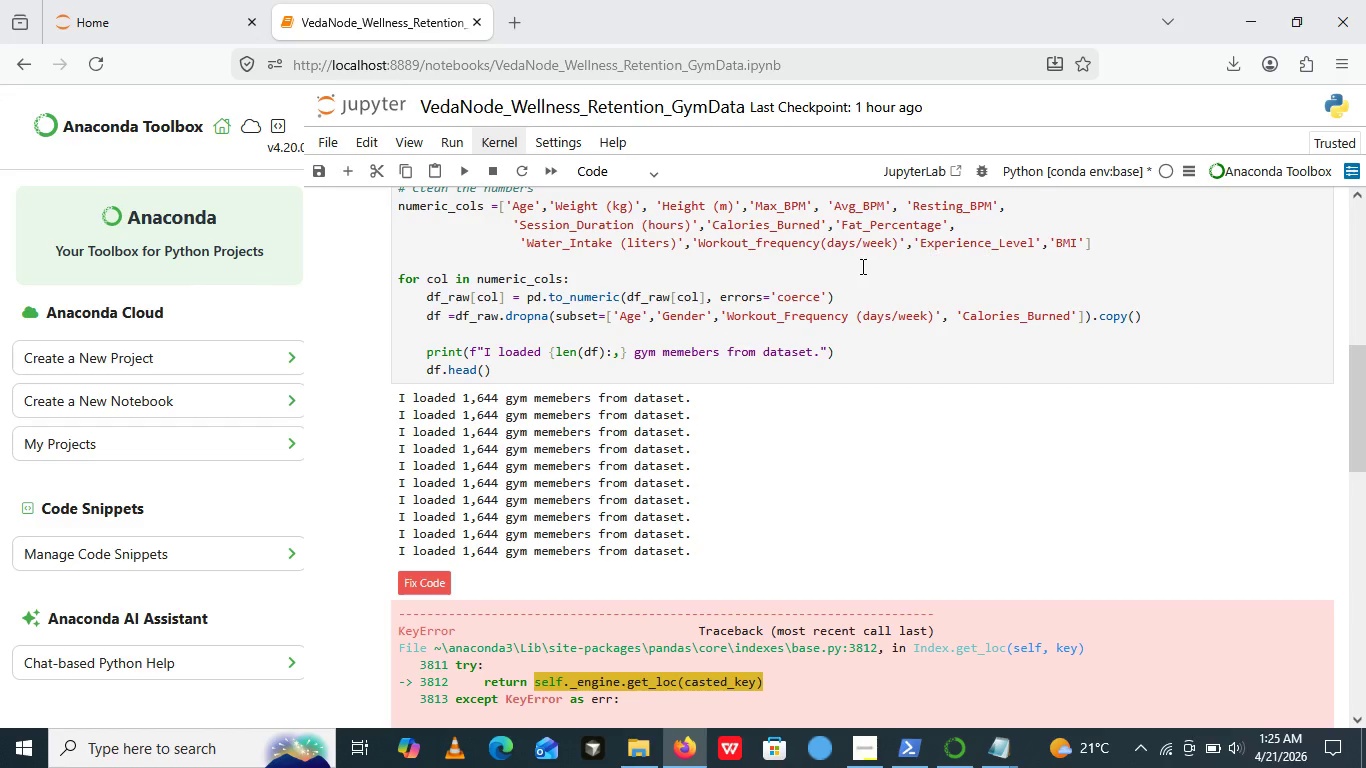 
left_click([818, 246])
 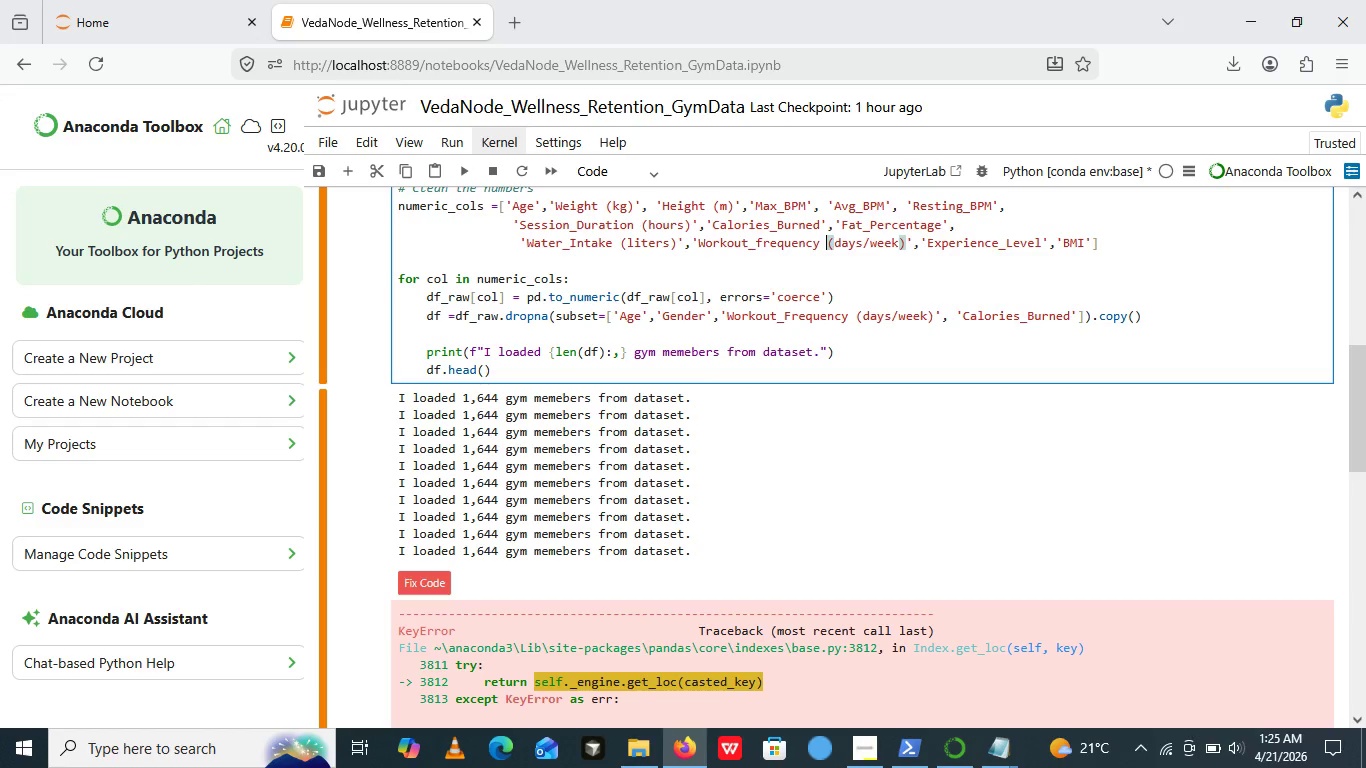 
key(Space)
 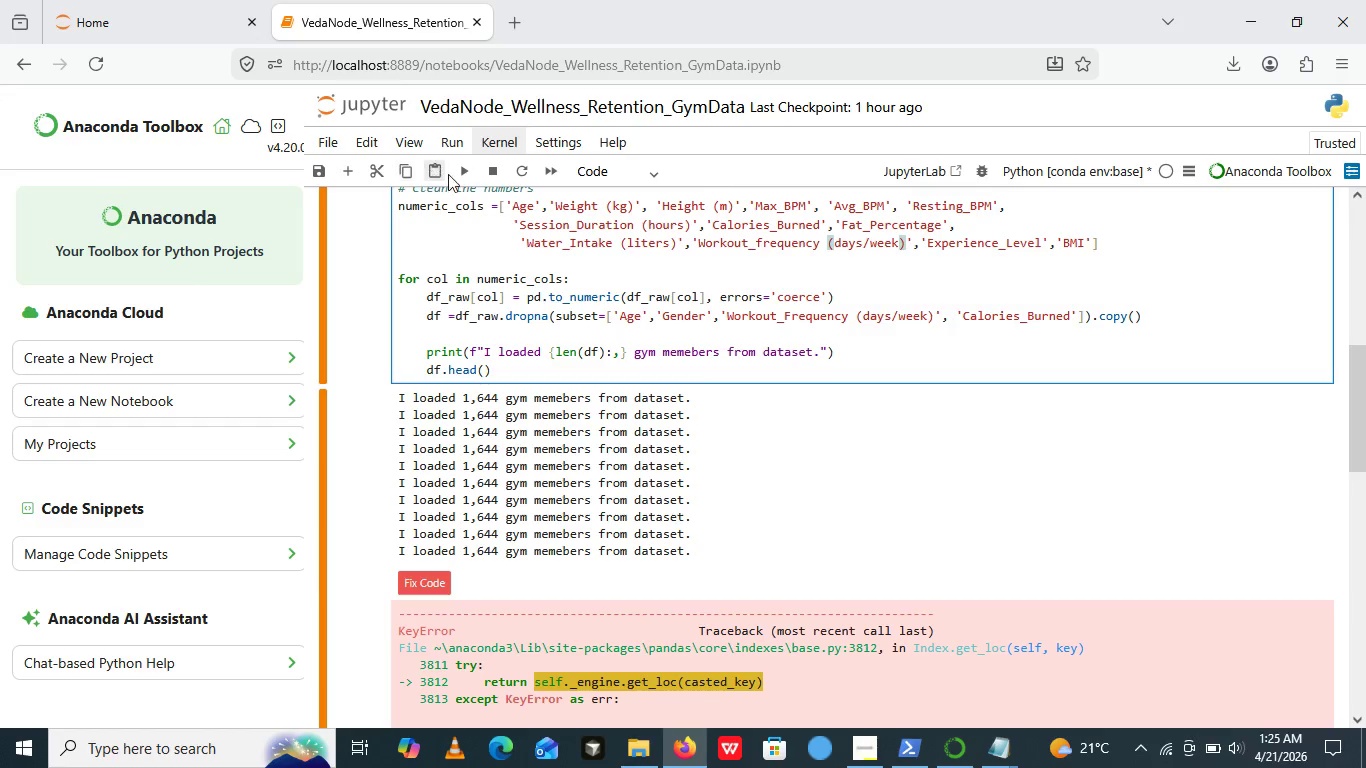 
wait(6.38)
 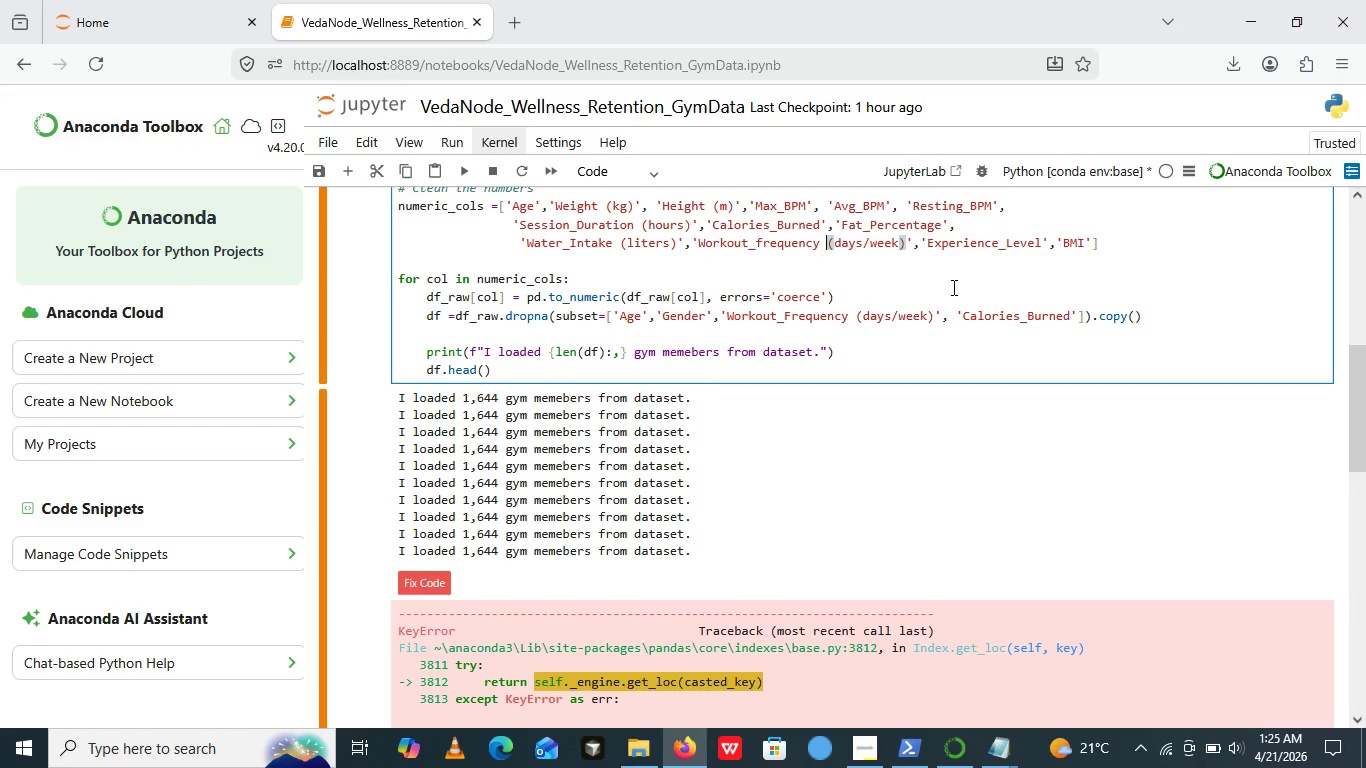 
left_click([456, 176])
 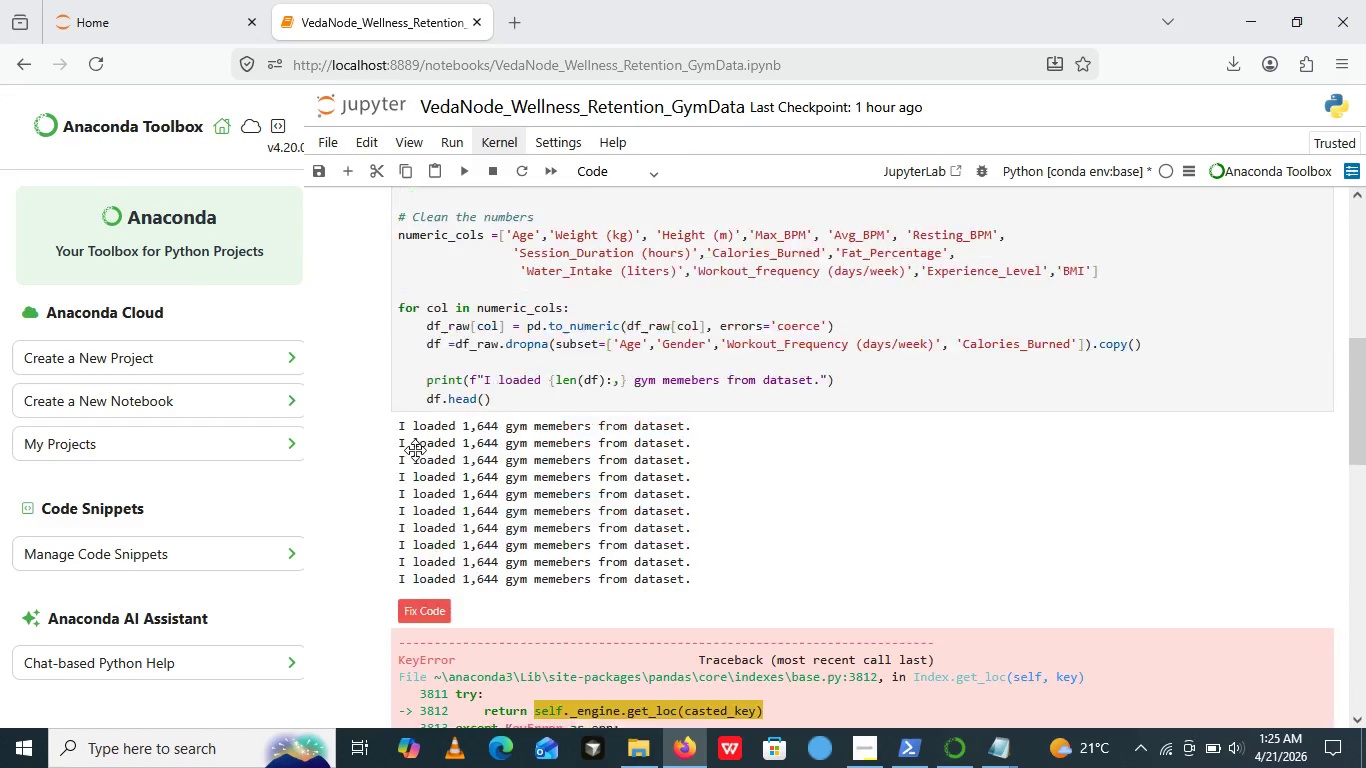 
scroll: coordinate [499, 535], scroll_direction: down, amount: 11.0
 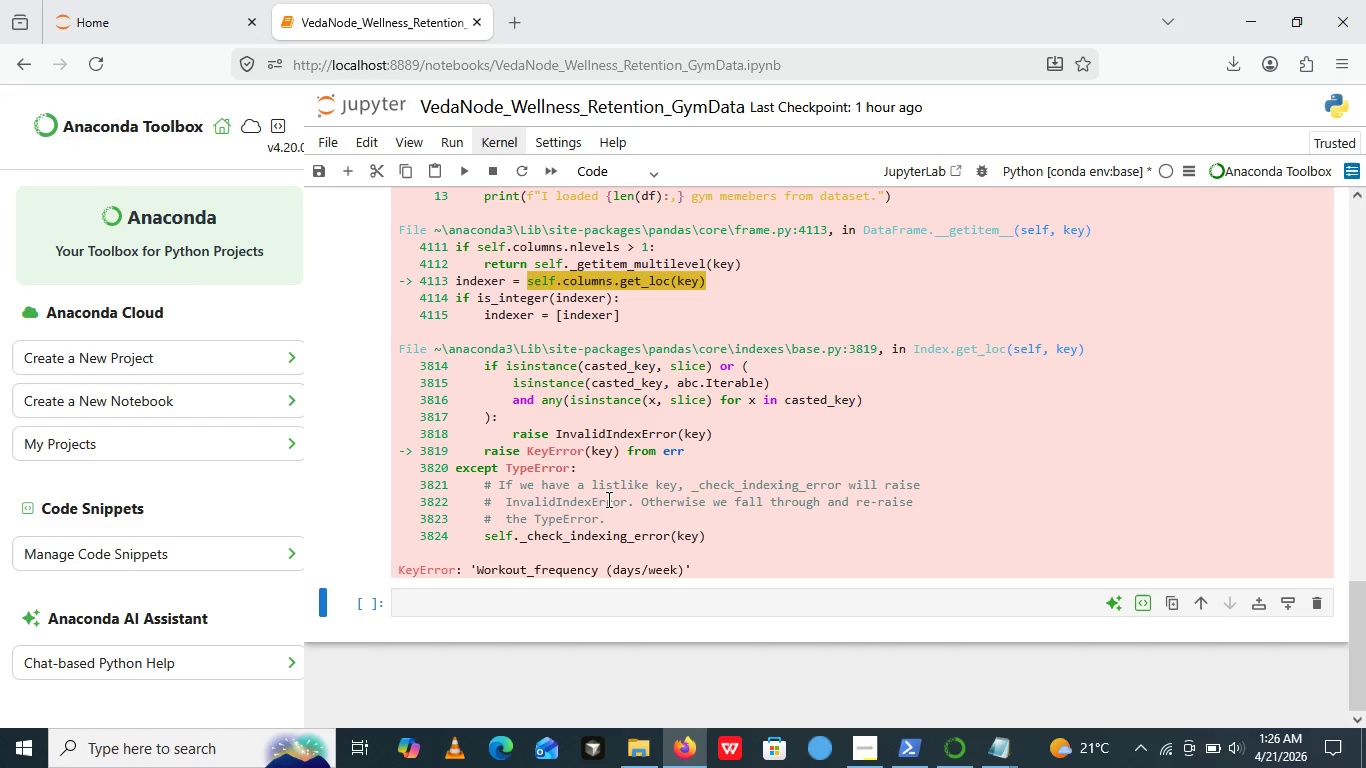 
wait(15.48)
 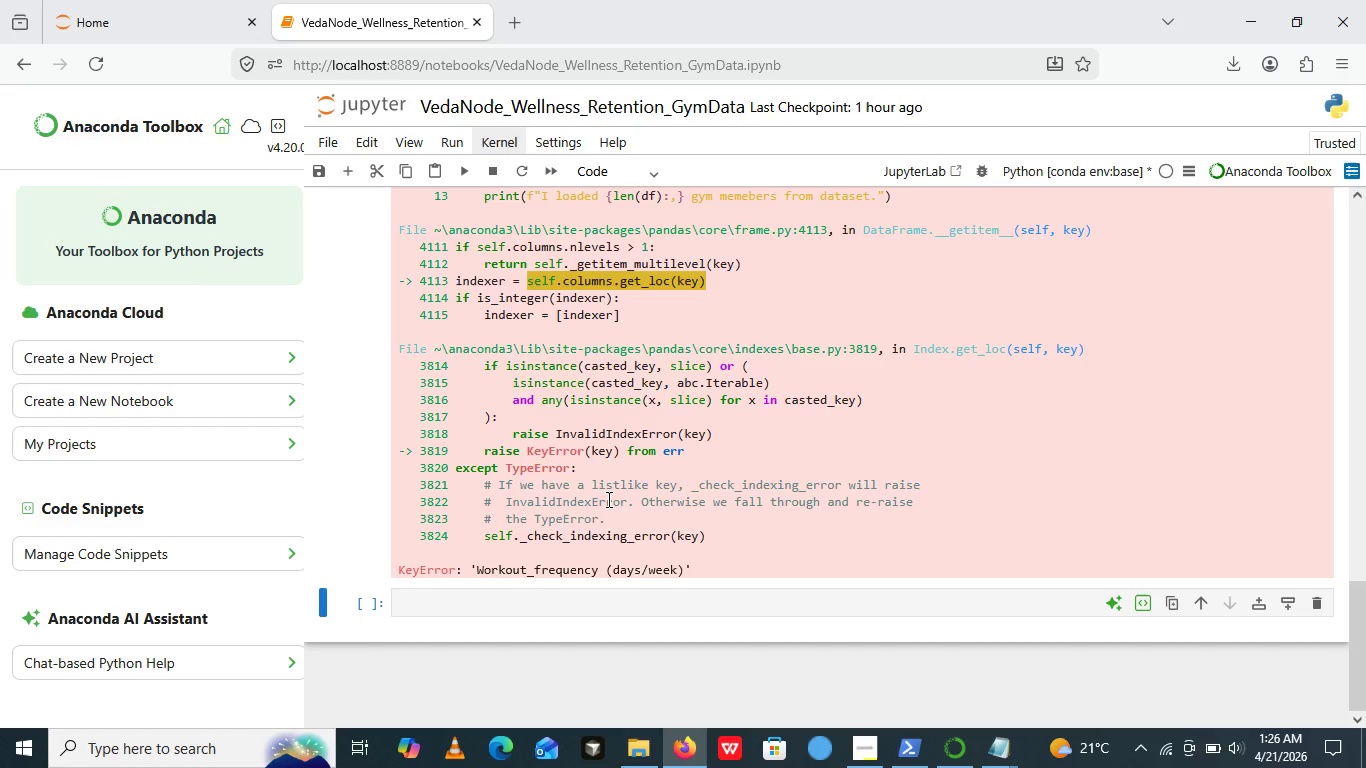 
scroll: coordinate [713, 497], scroll_direction: up, amount: 9.0
 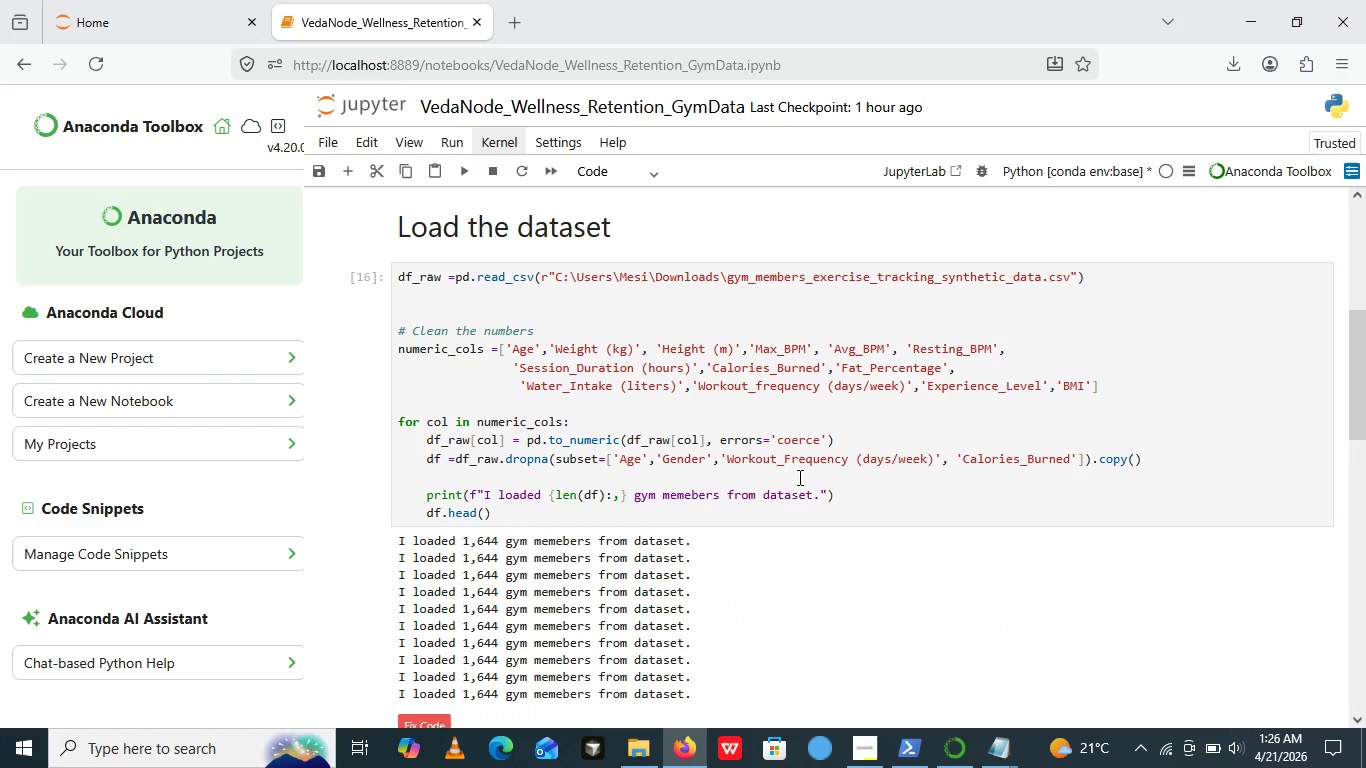 
wait(7.59)
 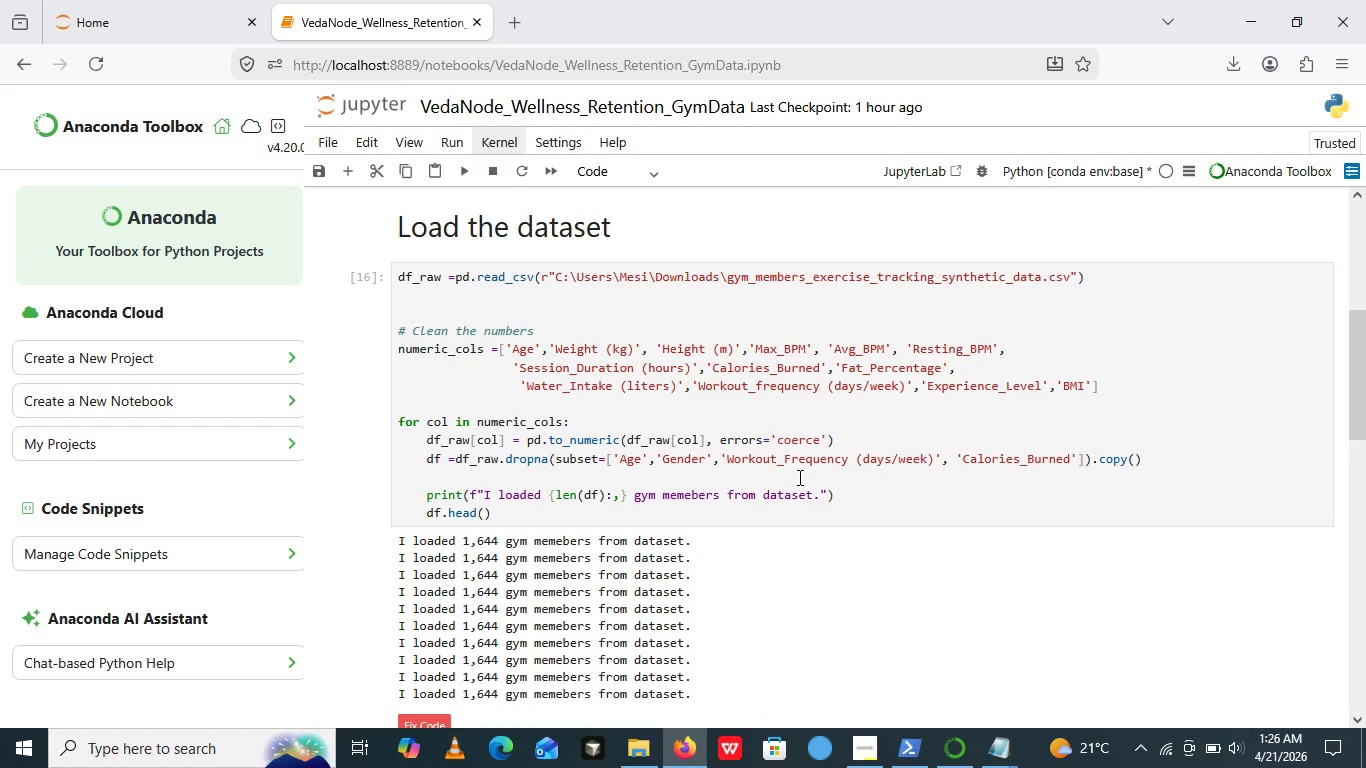 
left_click([762, 386])
 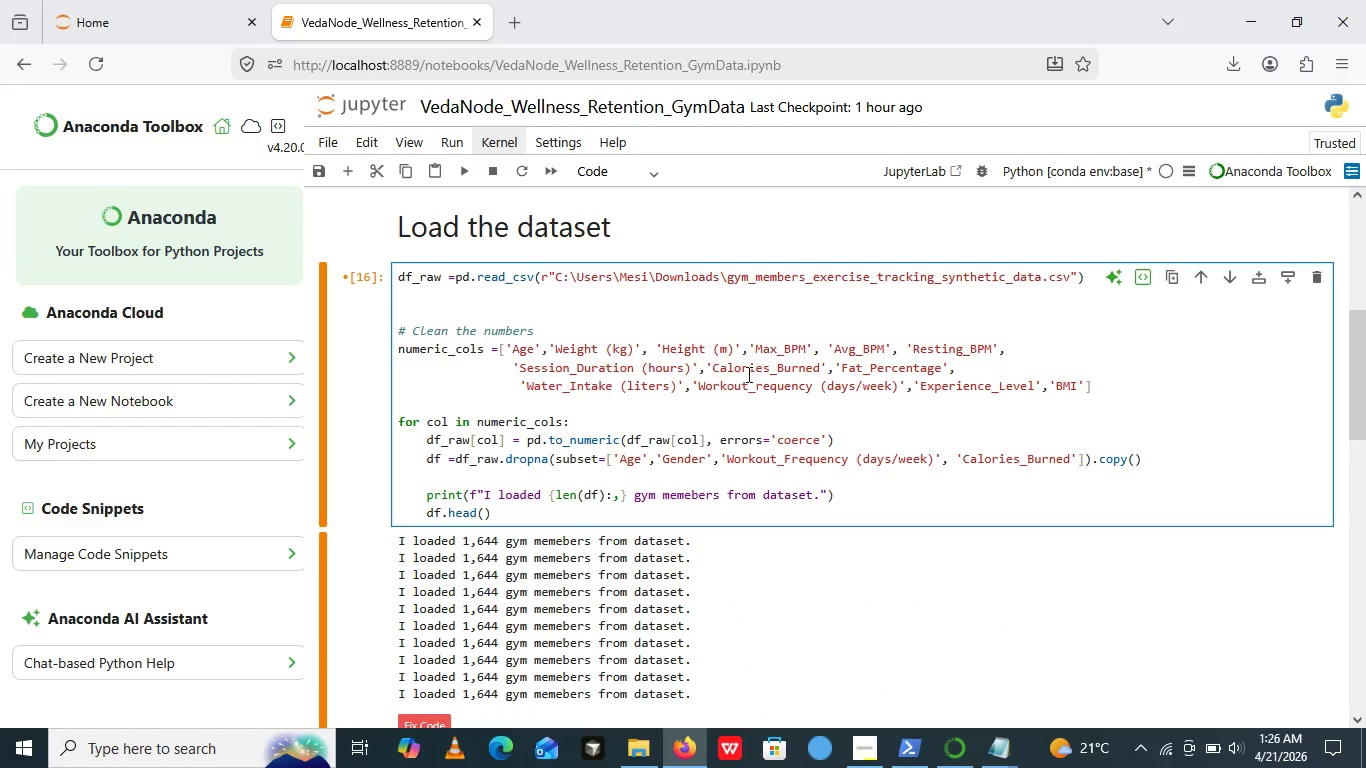 
key(Backspace)
 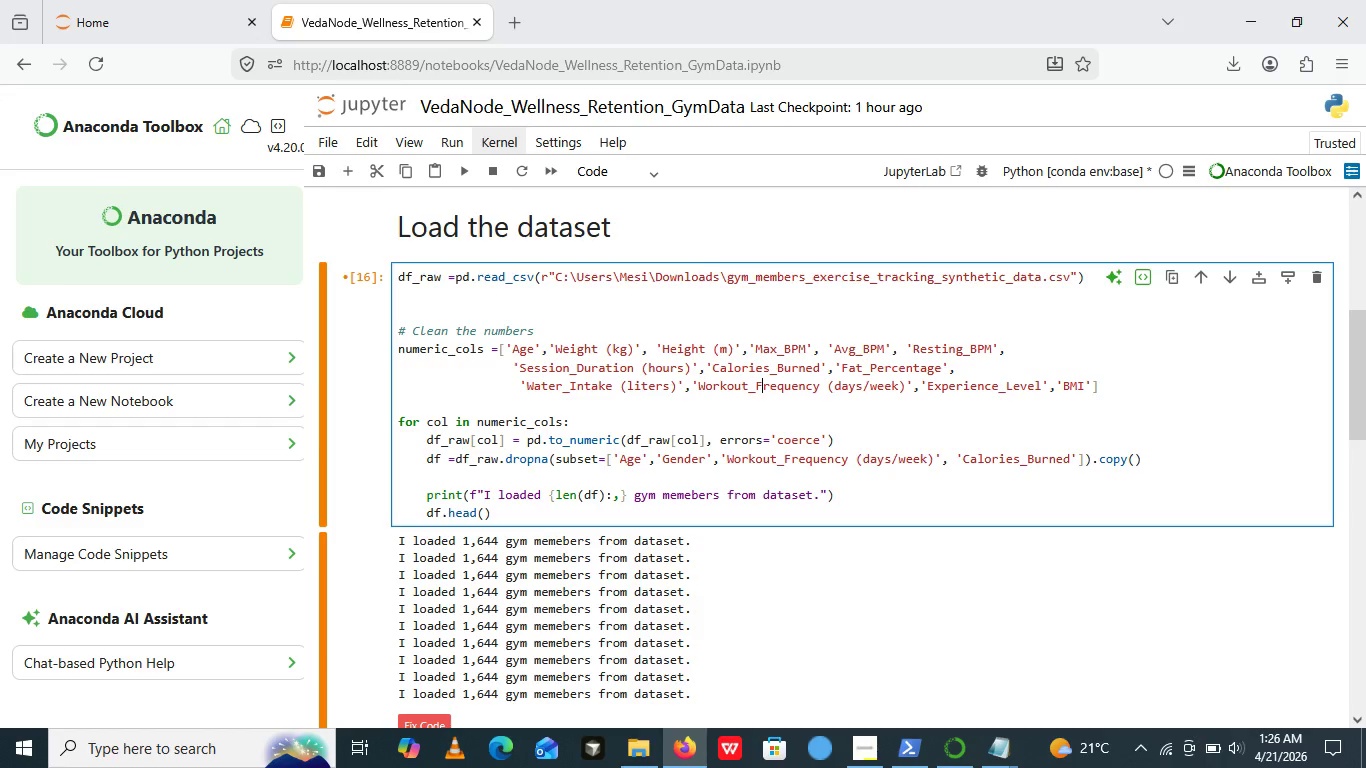 
key(Shift+F)
 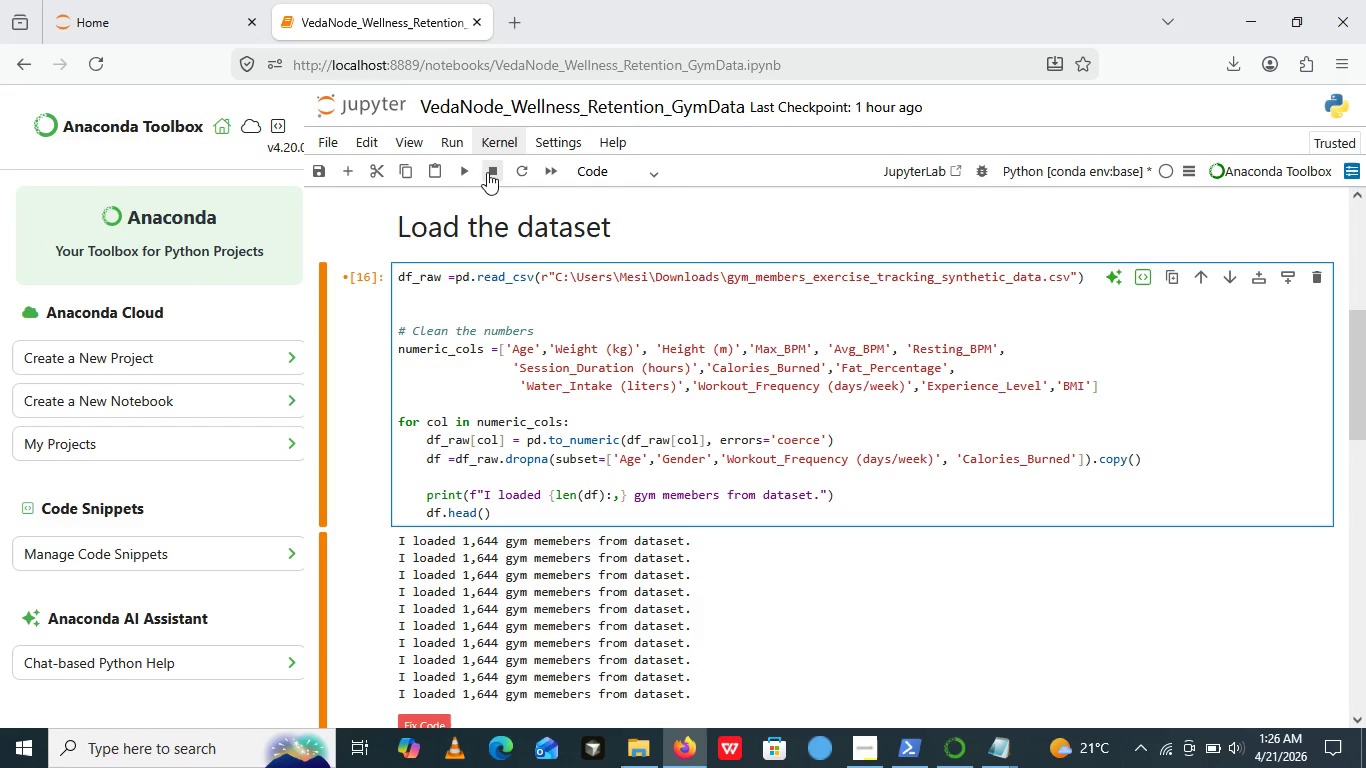 
wait(6.48)
 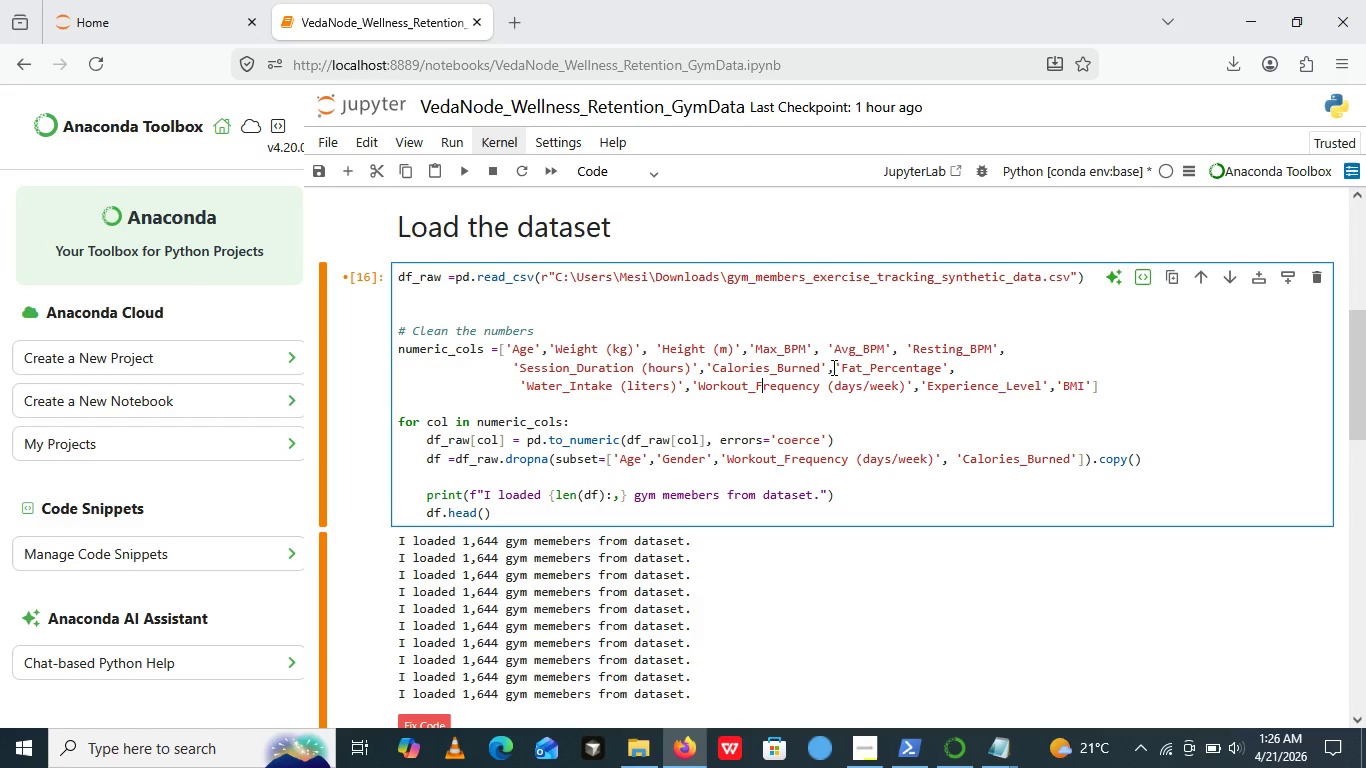 
left_click([470, 174])
 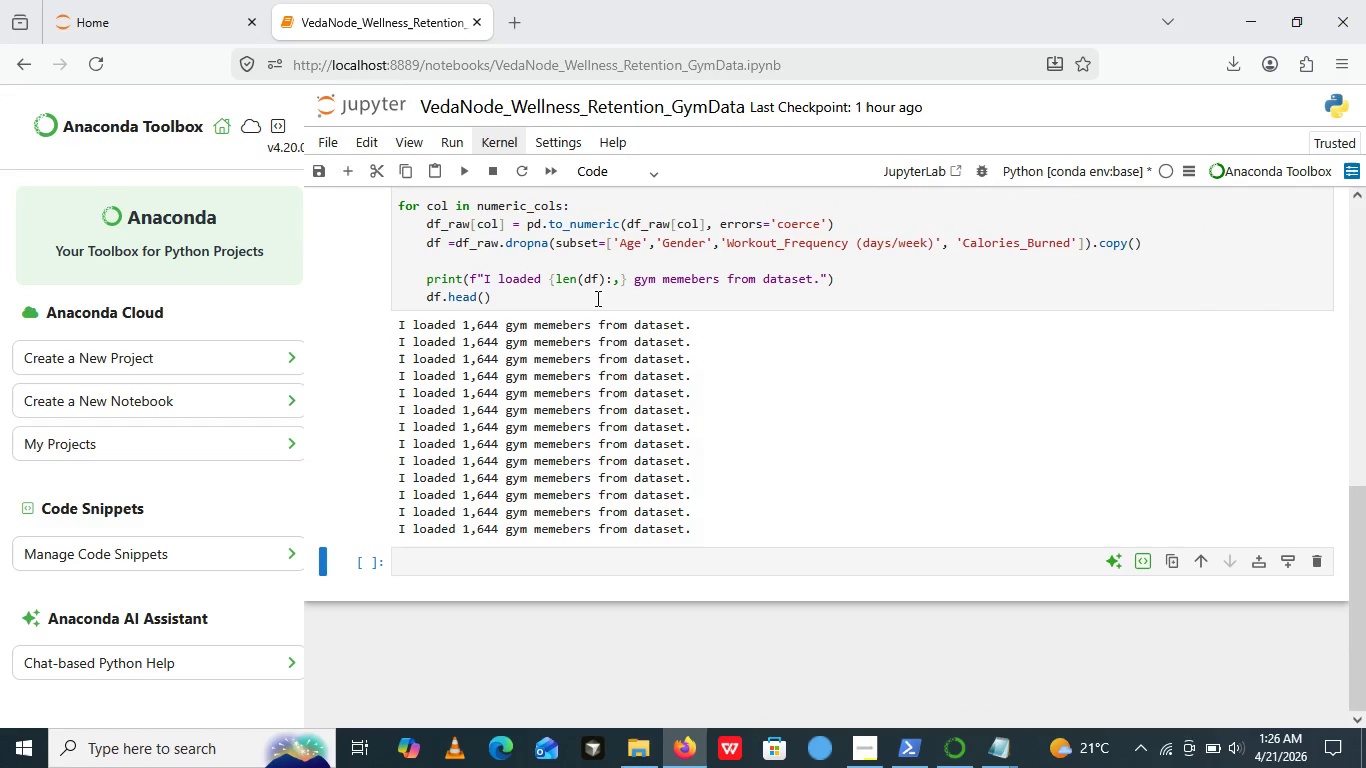 
scroll: coordinate [596, 298], scroll_direction: down, amount: 3.0
 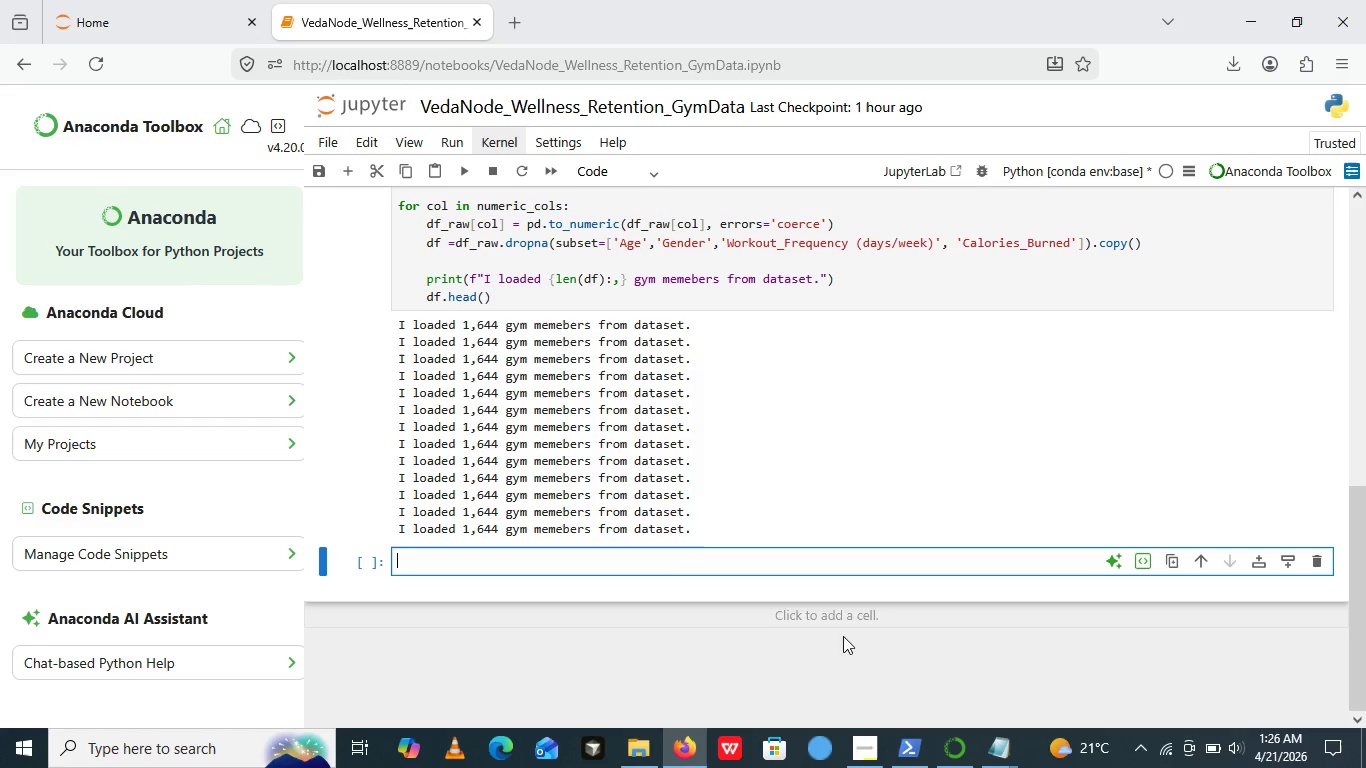 
left_click([680, 569])